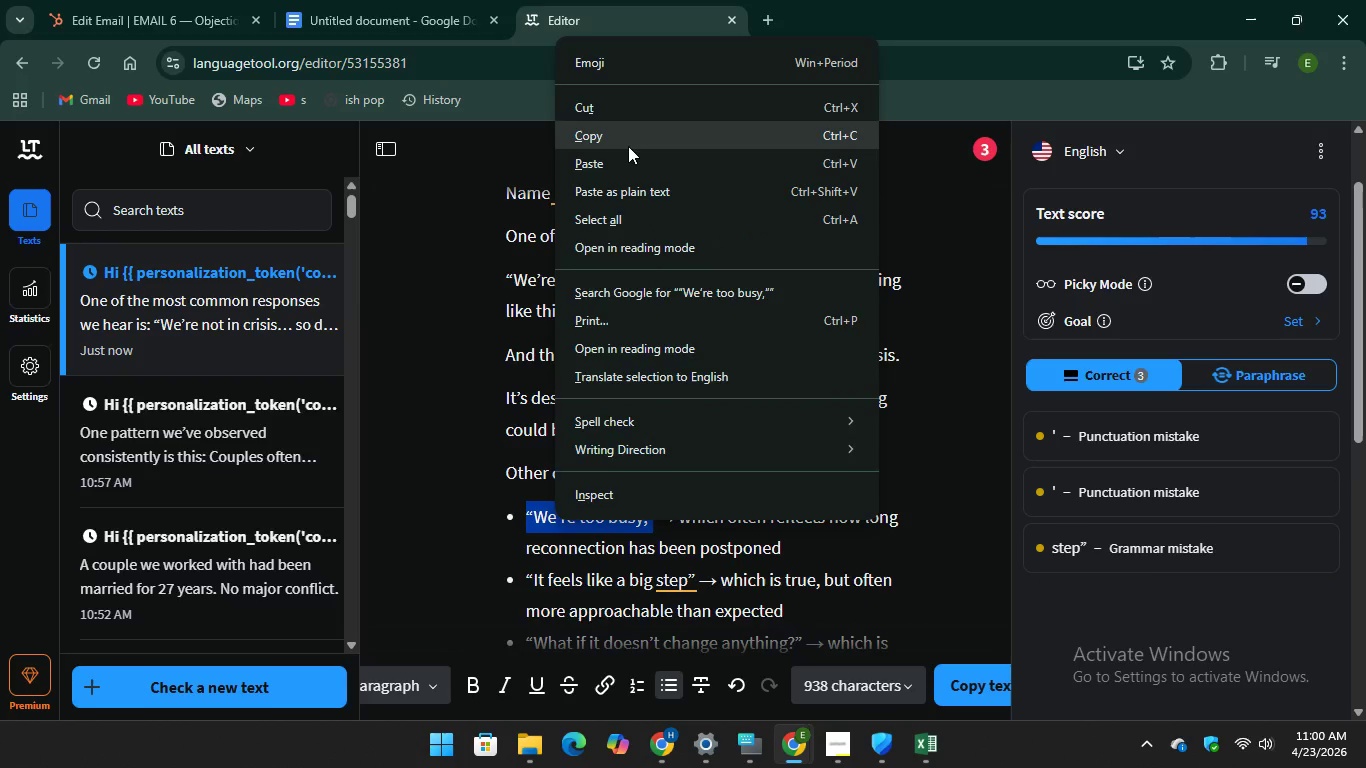 
left_click([628, 145])
 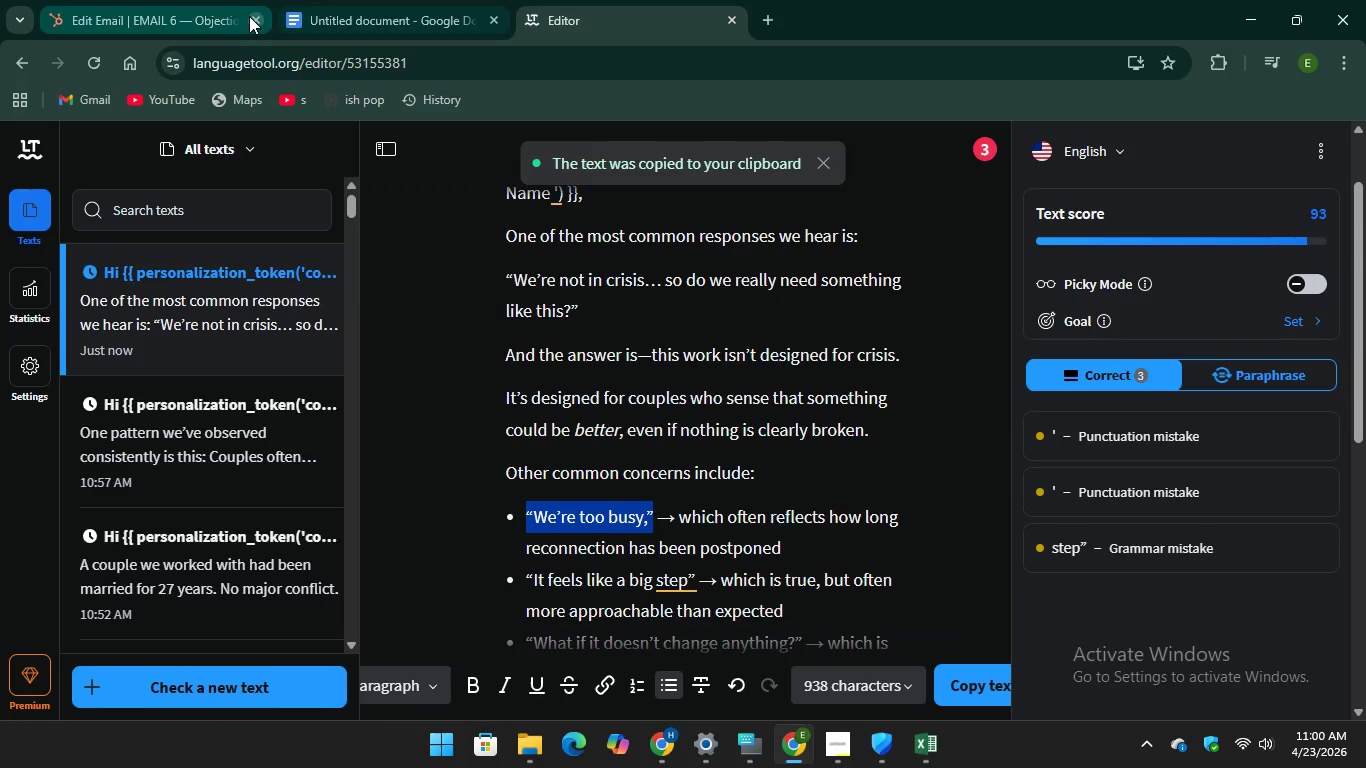 
left_click([225, 14])
 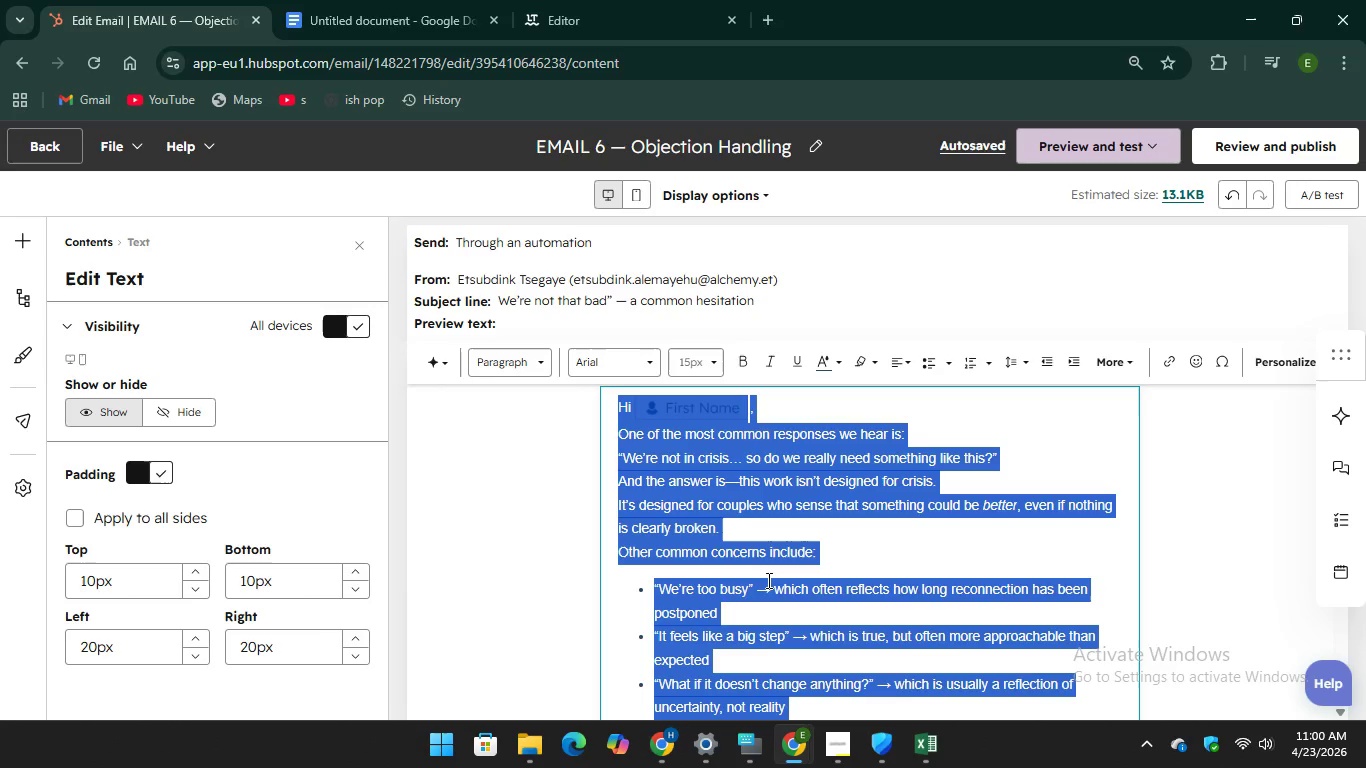 
left_click([767, 580])
 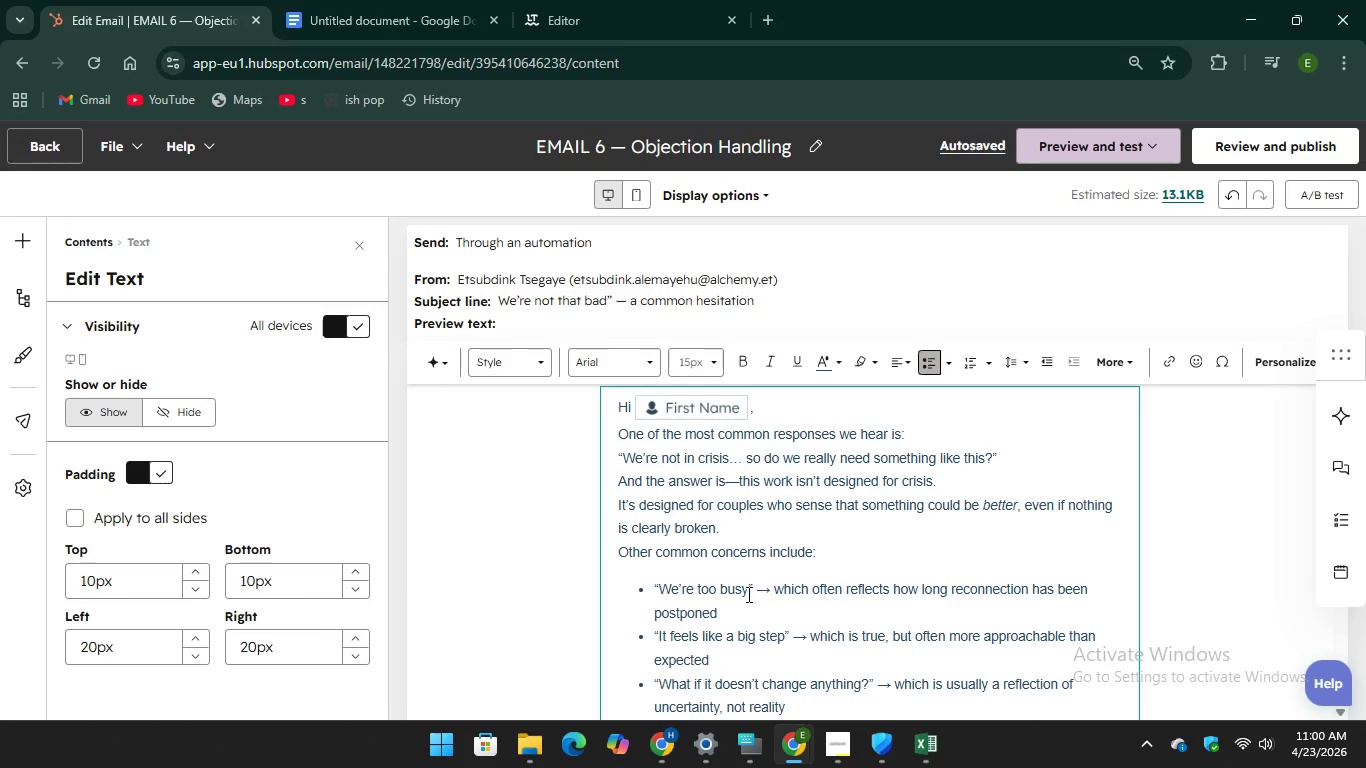 
left_click_drag(start_coordinate=[751, 594], to_coordinate=[657, 578])
 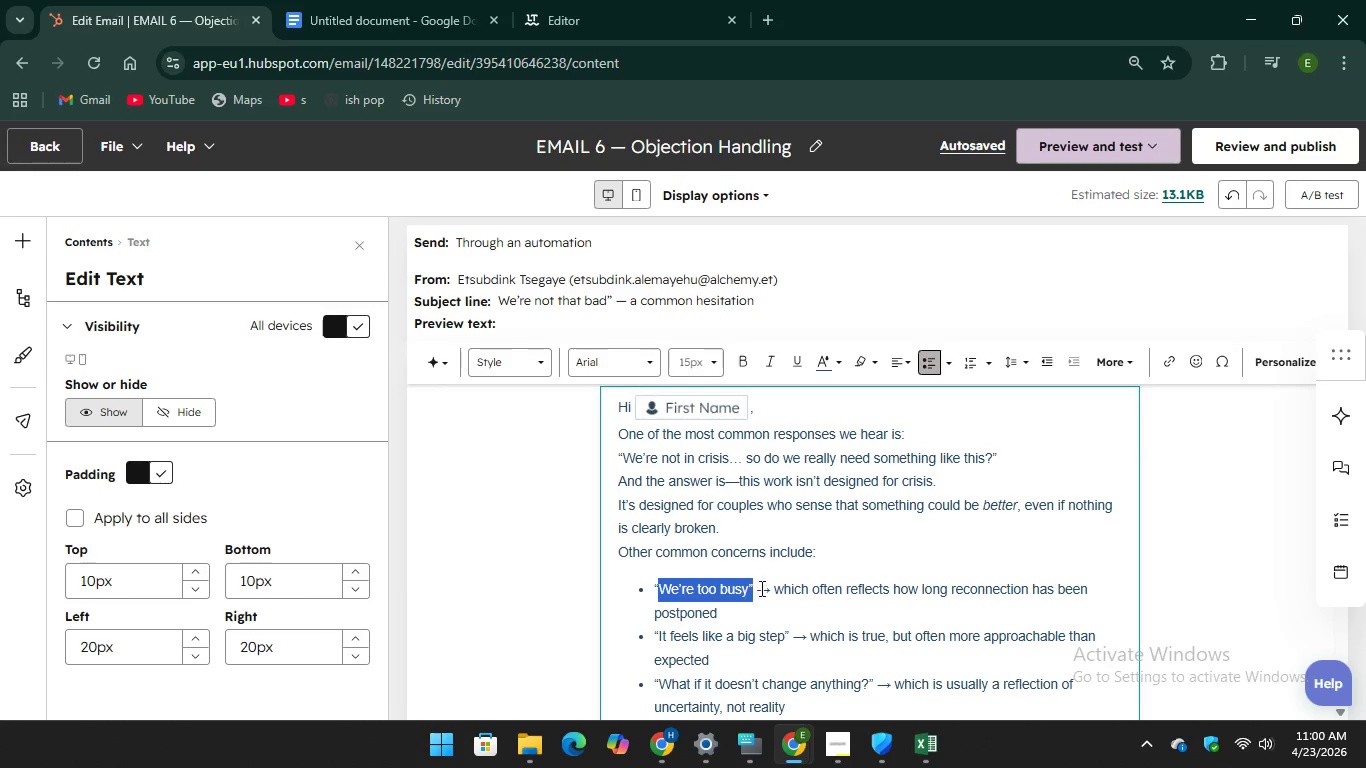 
left_click([758, 589])
 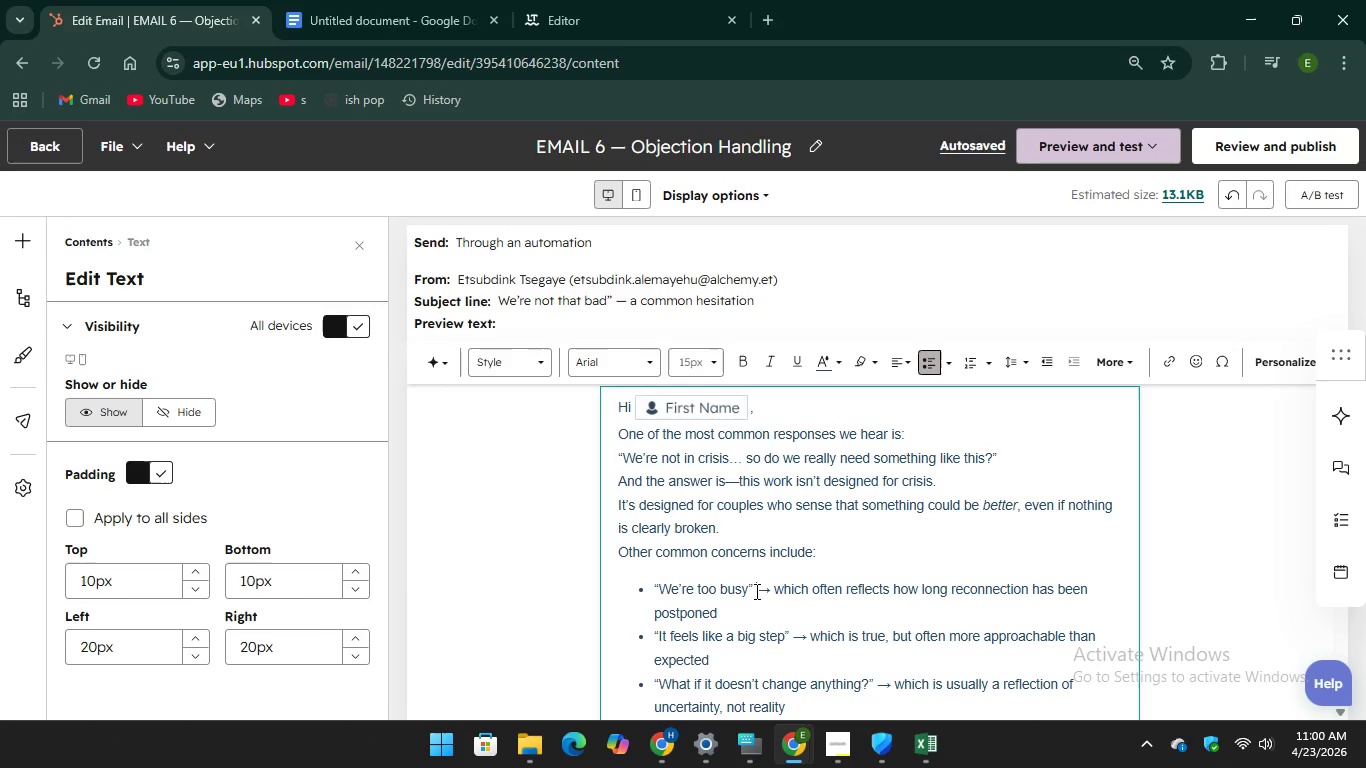 
left_click_drag(start_coordinate=[755, 591], to_coordinate=[645, 585])
 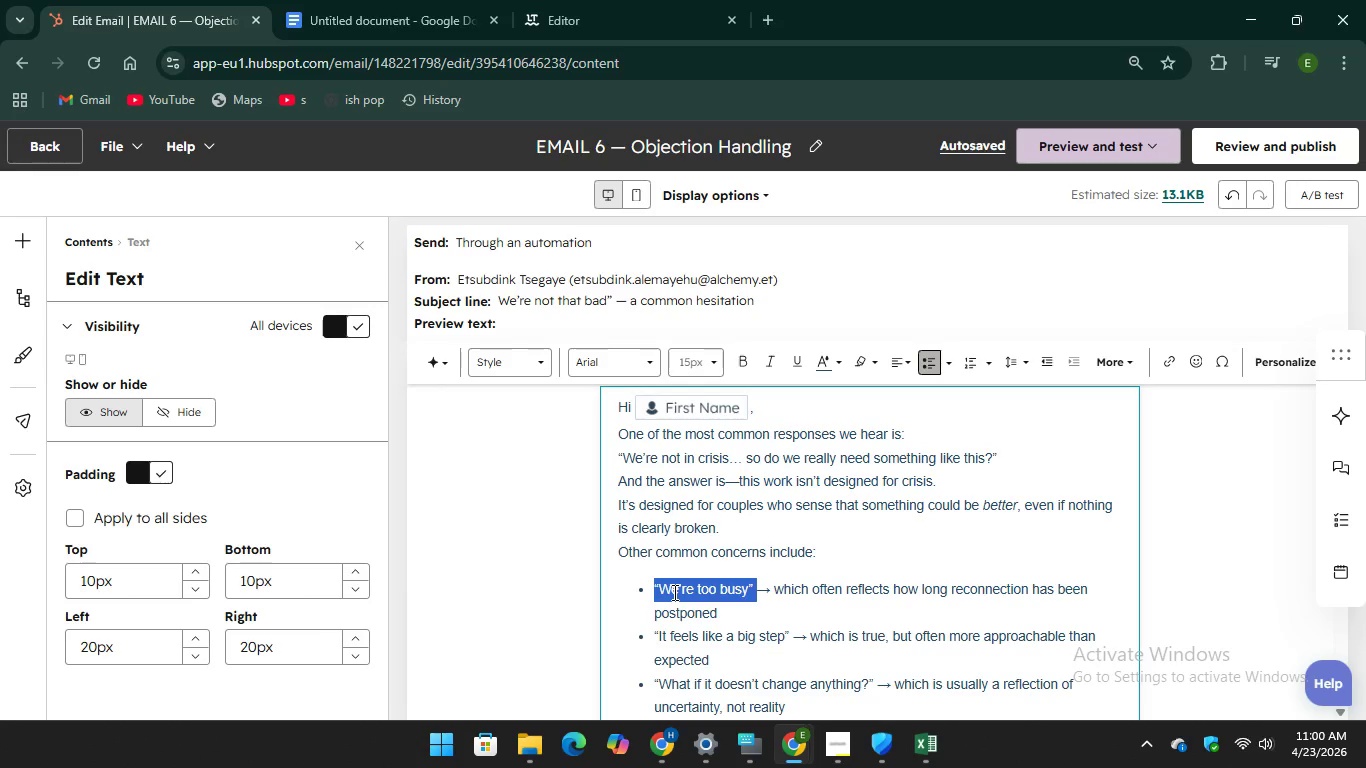 
right_click([673, 592])
 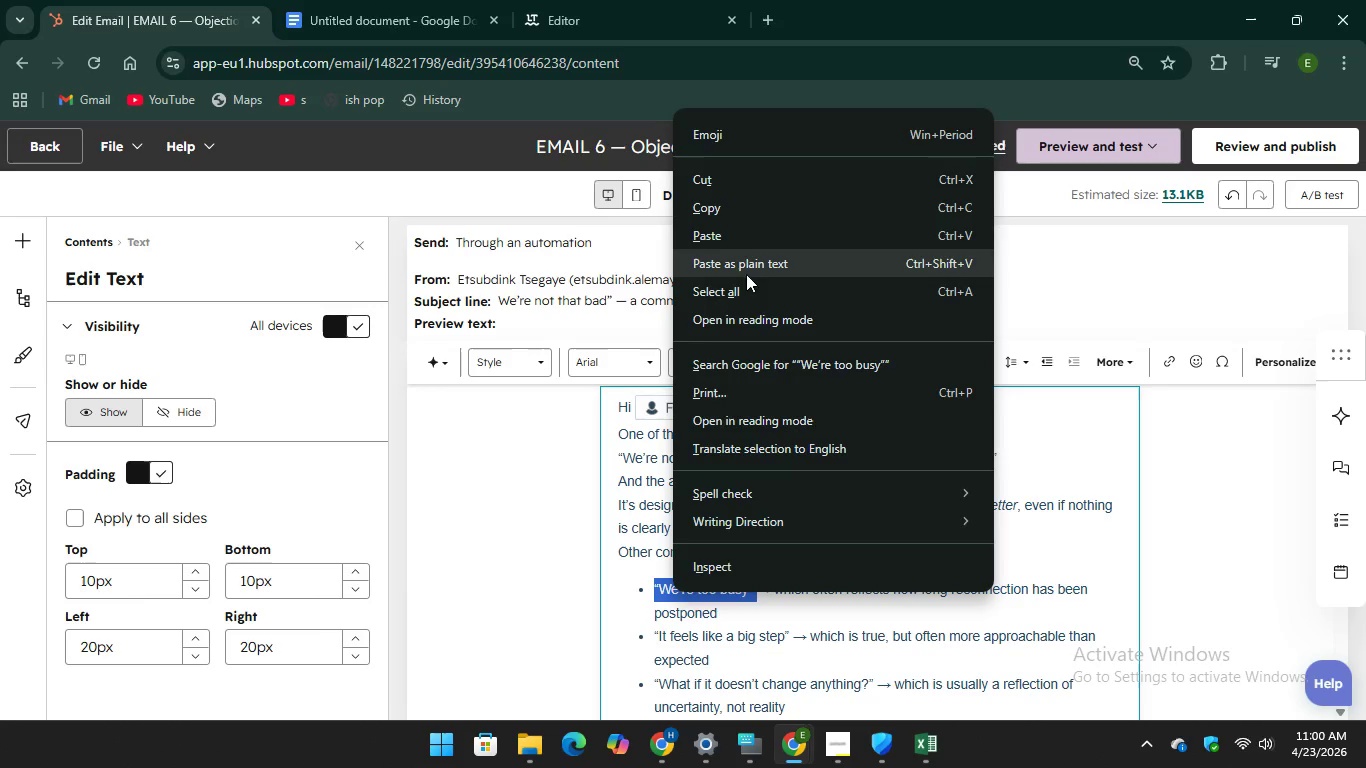 
left_click([756, 235])
 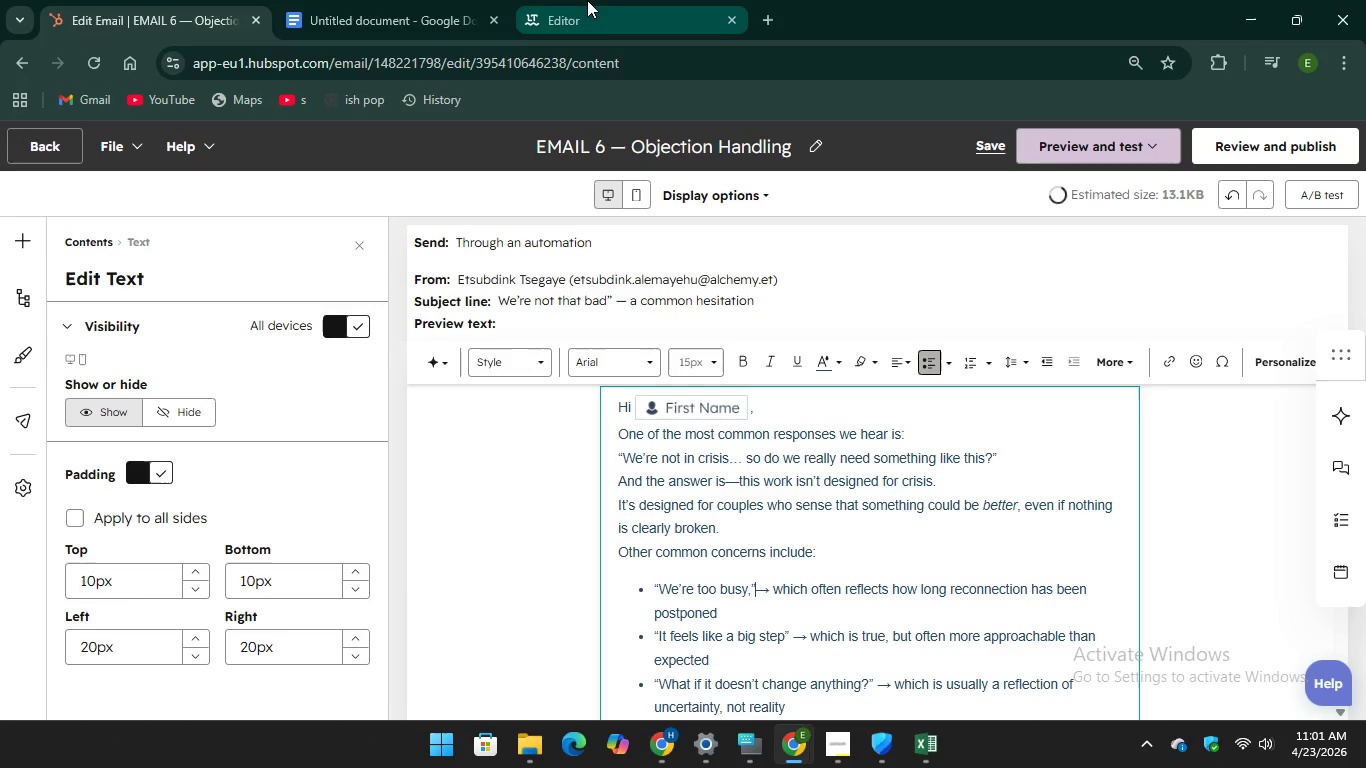 
left_click([573, 9])
 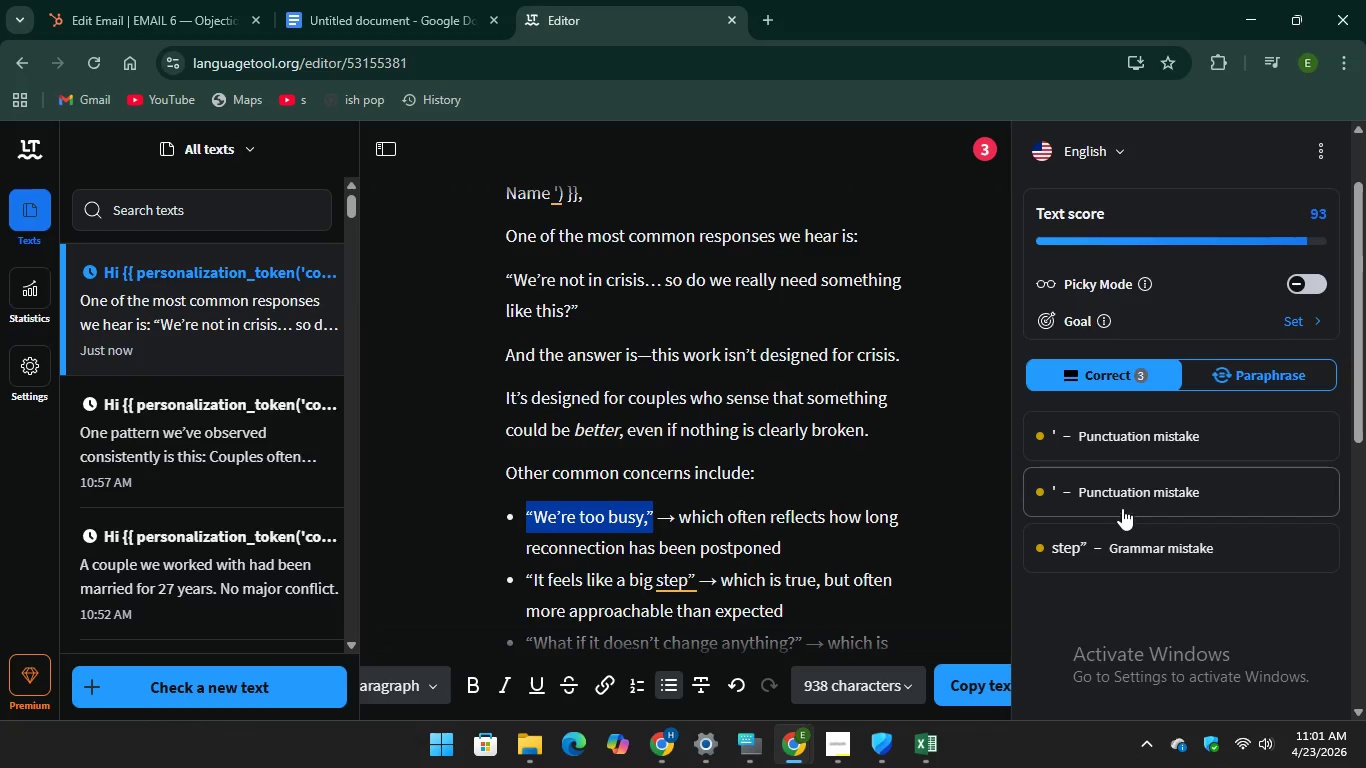 
mouse_move([1078, 555])
 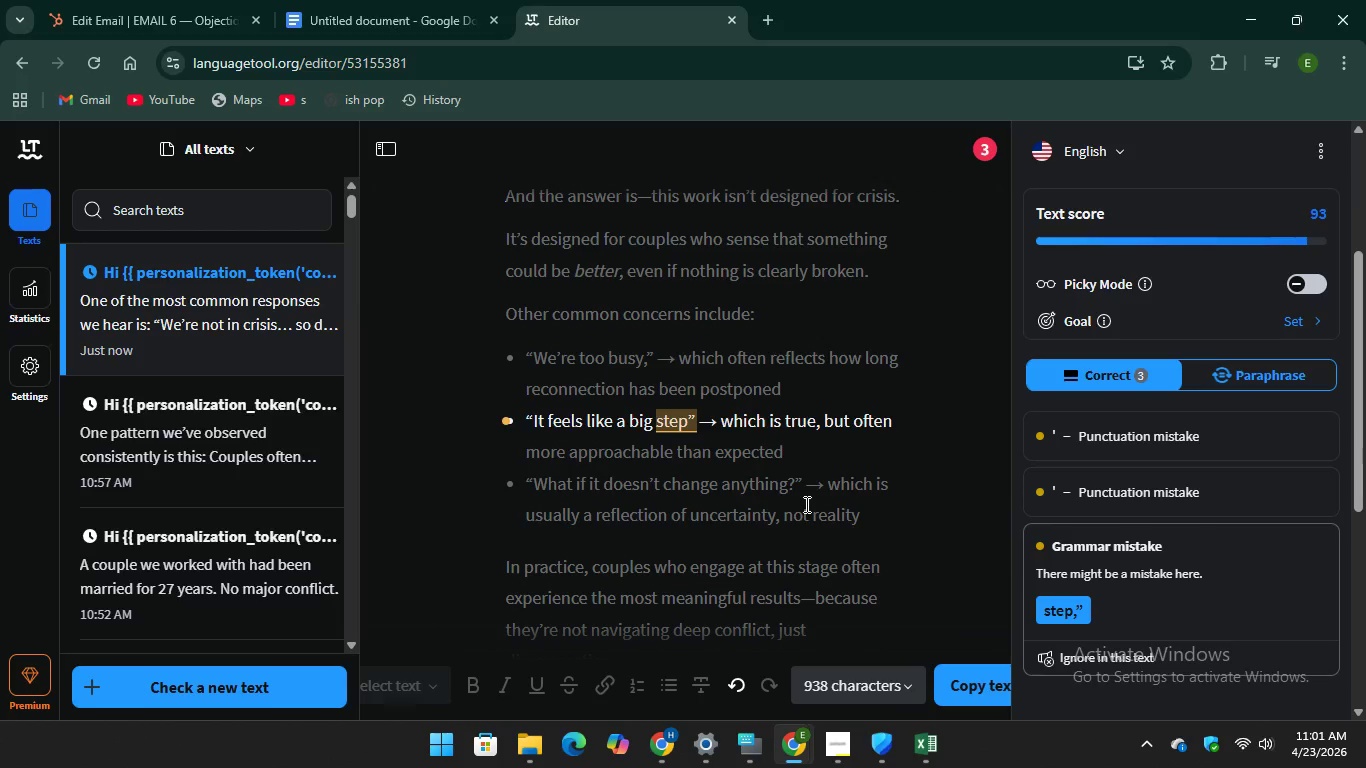 
left_click([1068, 610])
 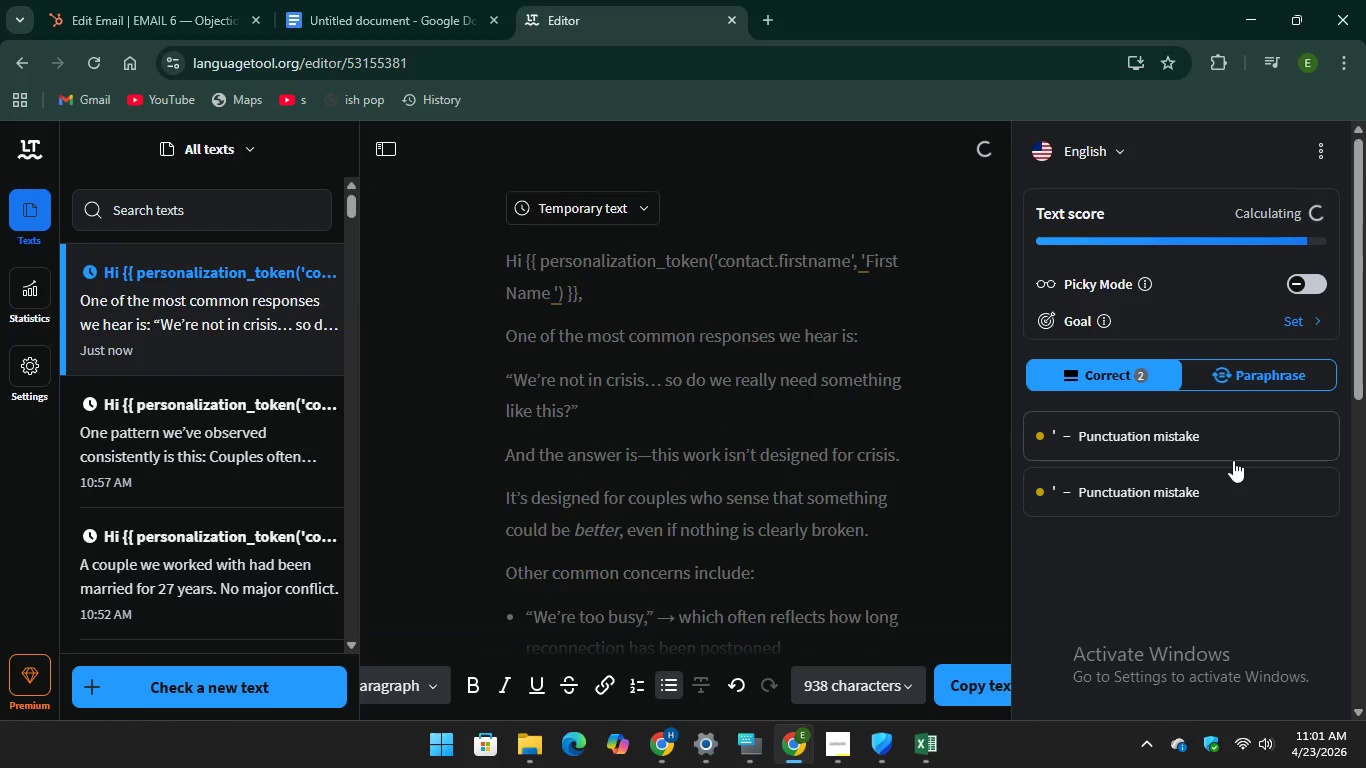 
scroll: coordinate [648, 481], scroll_direction: down, amount: 3.0
 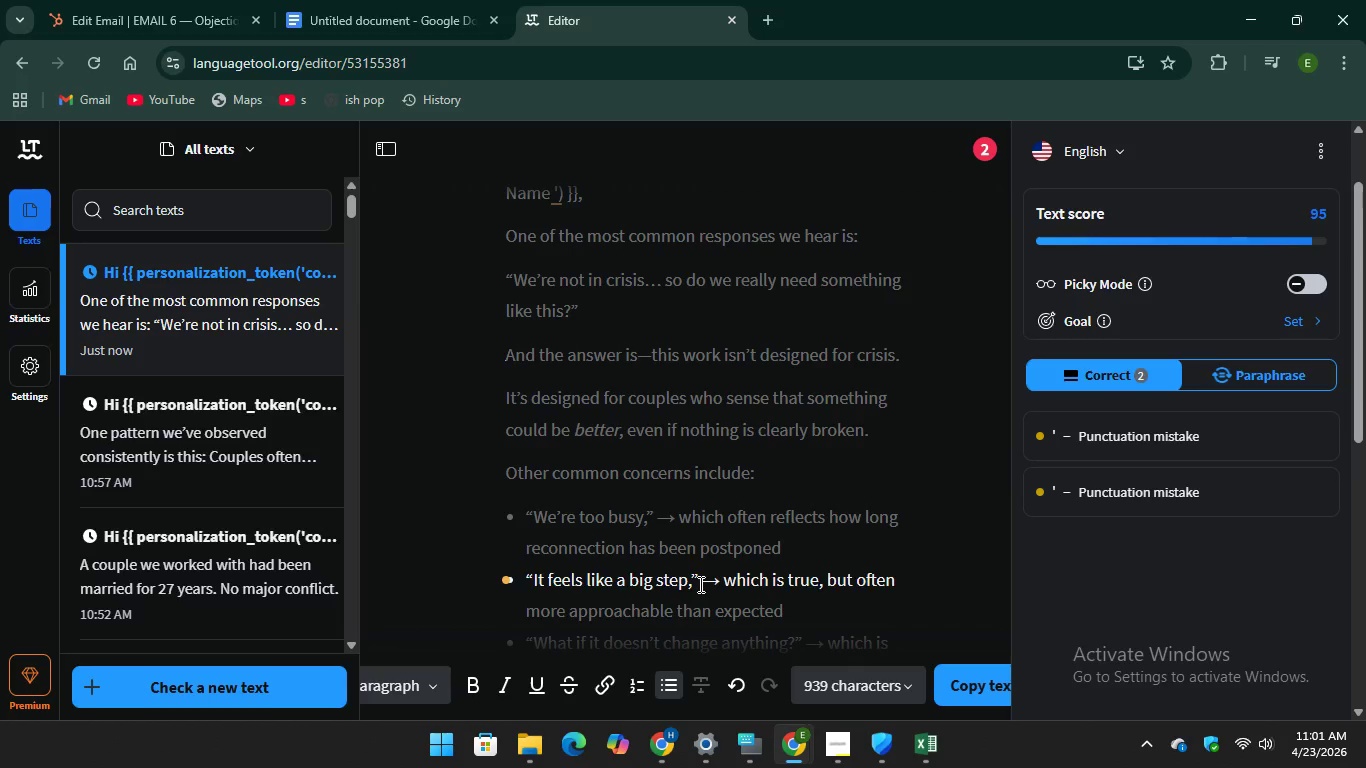 
left_click_drag(start_coordinate=[699, 584], to_coordinate=[659, 580])
 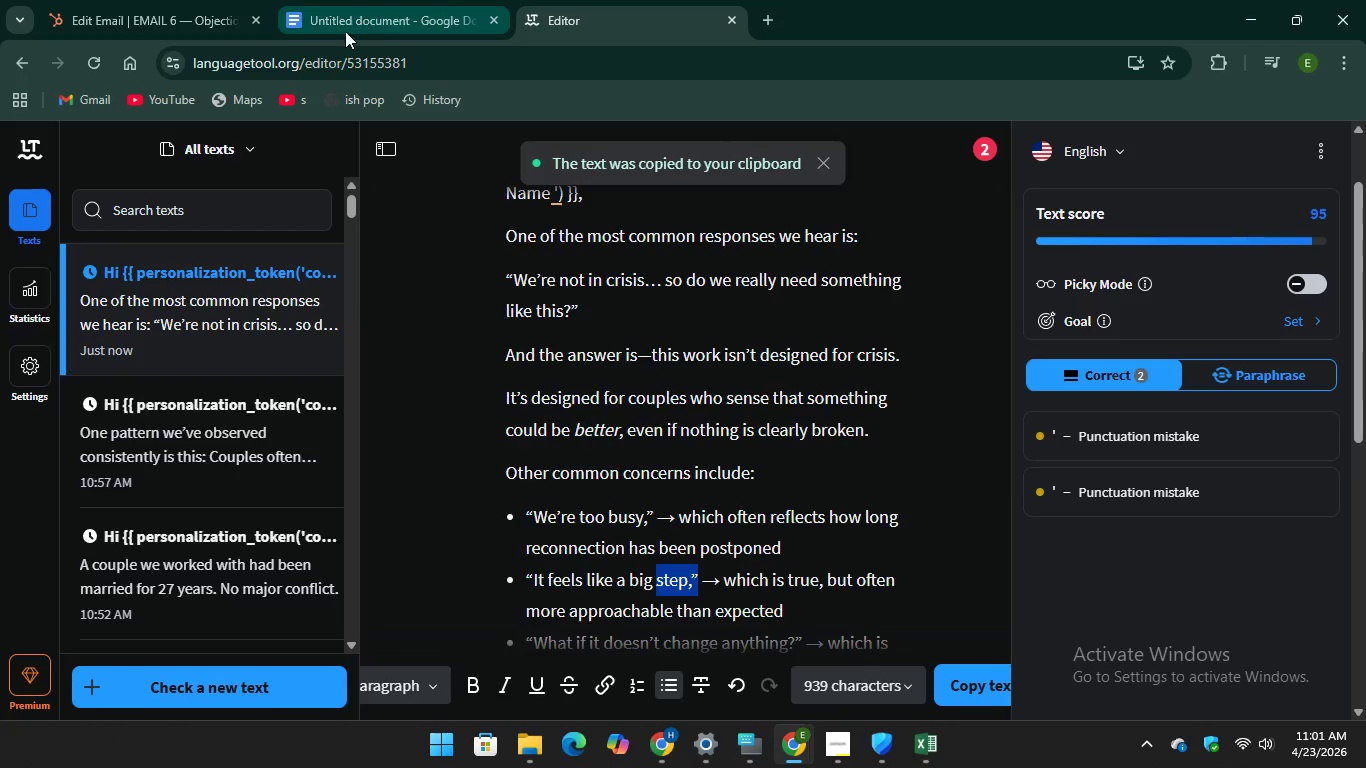 
wait(5.34)
 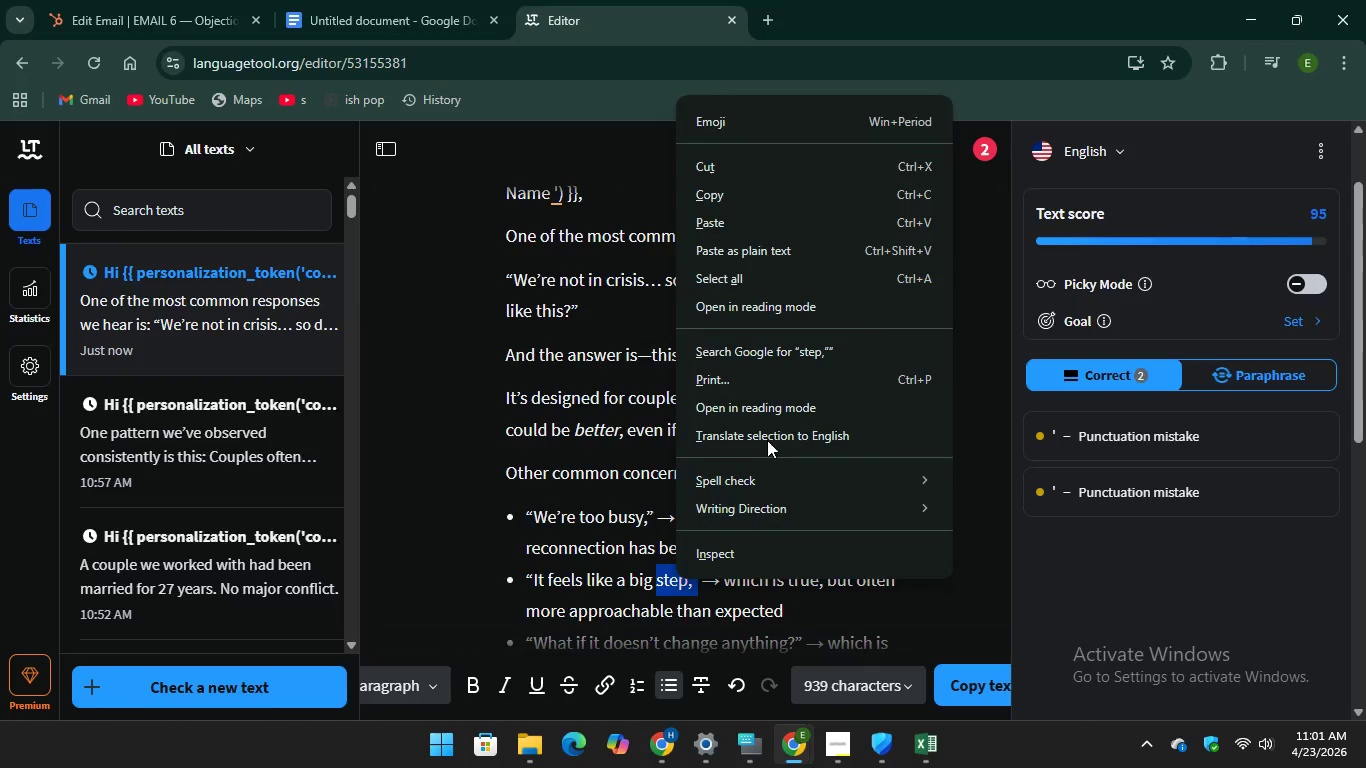 
left_click([65, 5])
 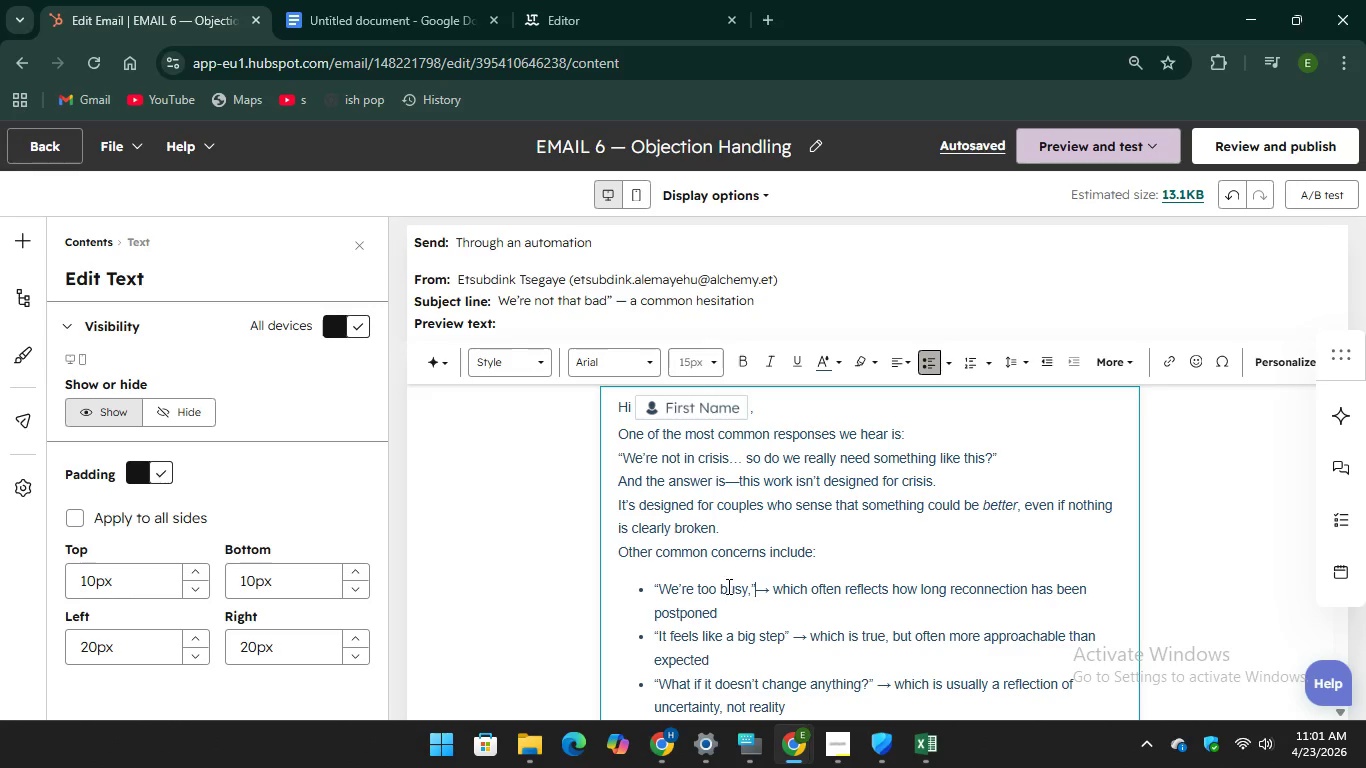 
scroll: coordinate [727, 586], scroll_direction: down, amount: 1.0
 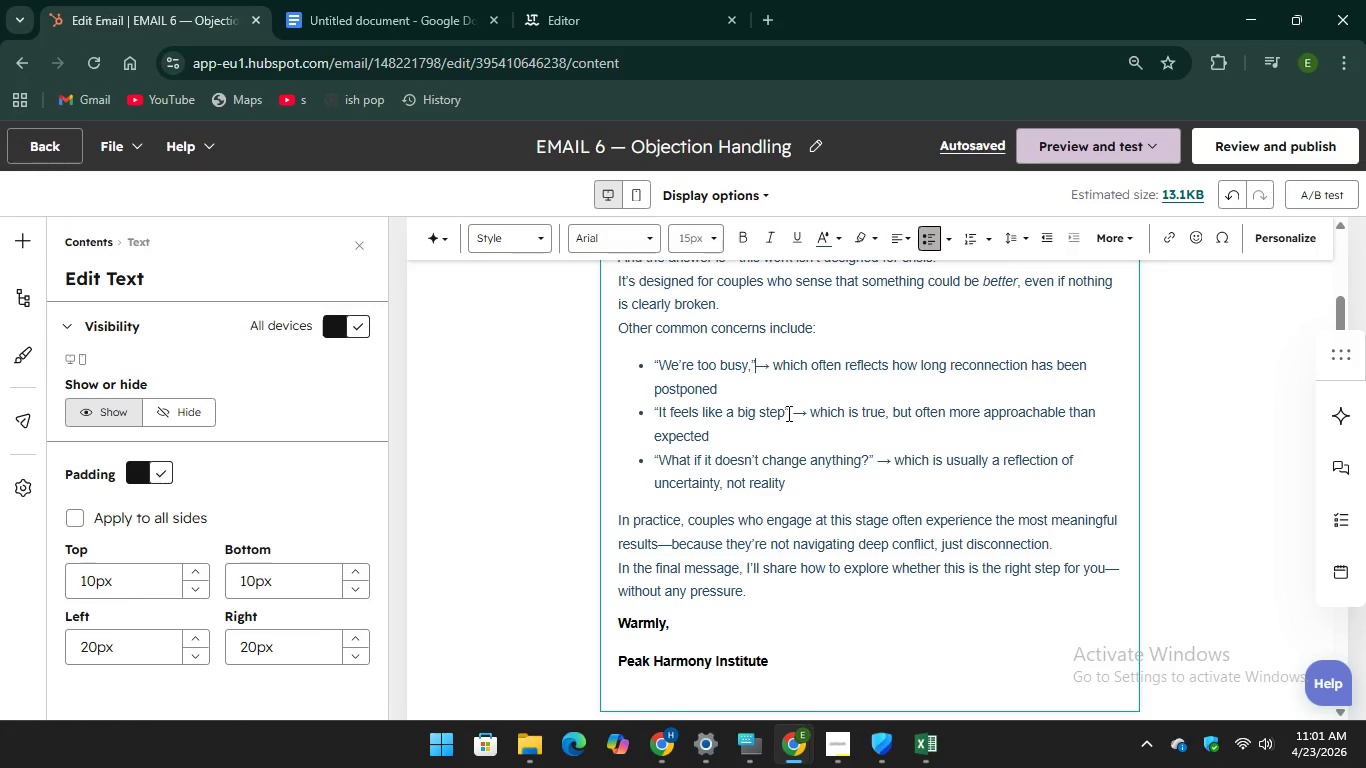 
left_click_drag(start_coordinate=[788, 409], to_coordinate=[759, 409])
 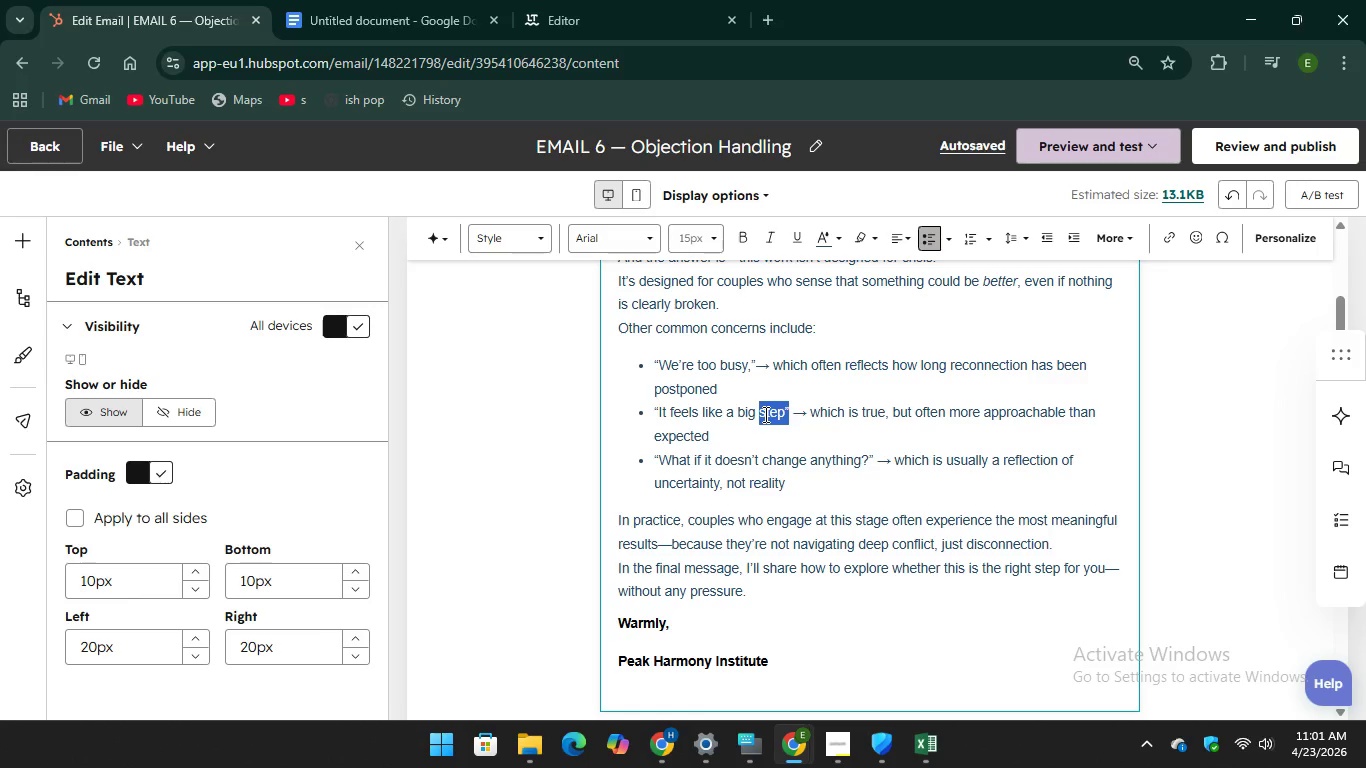 
right_click([764, 414])
 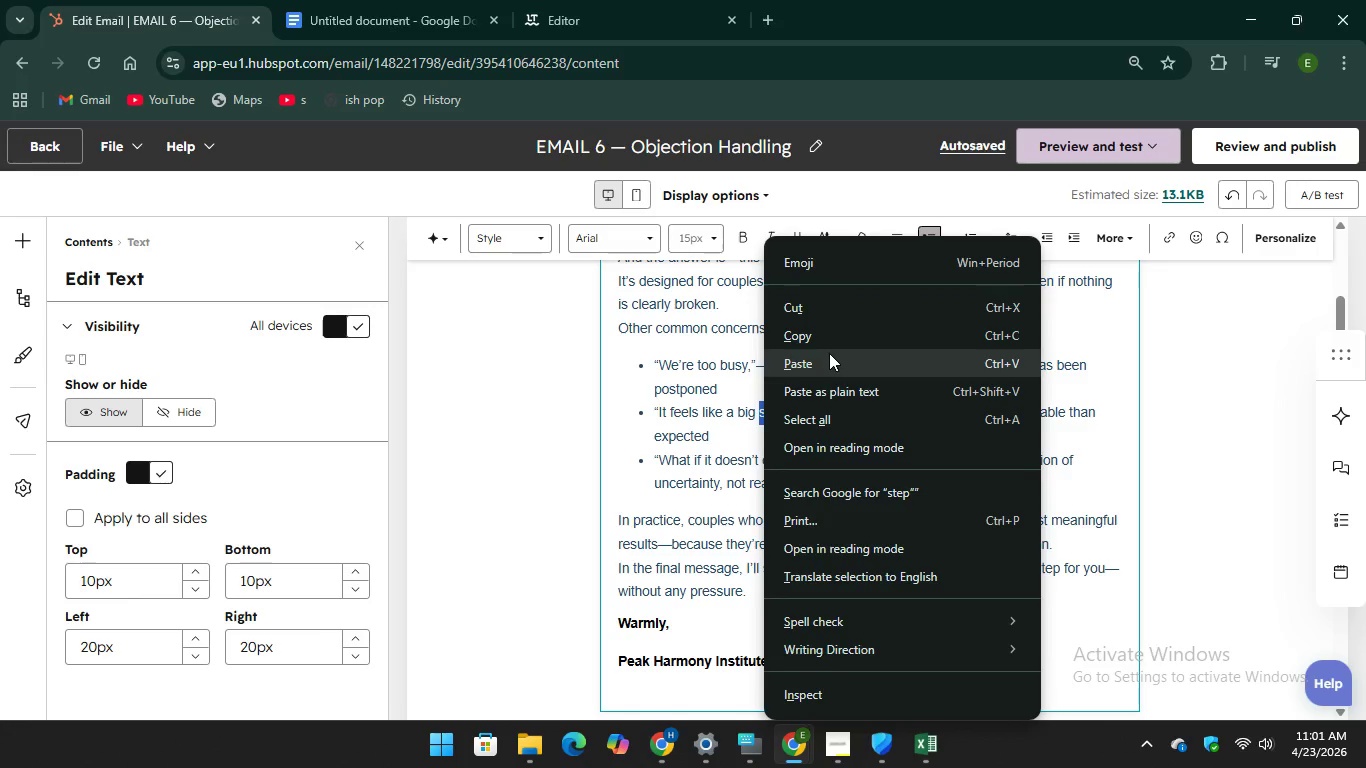 
left_click([829, 361])
 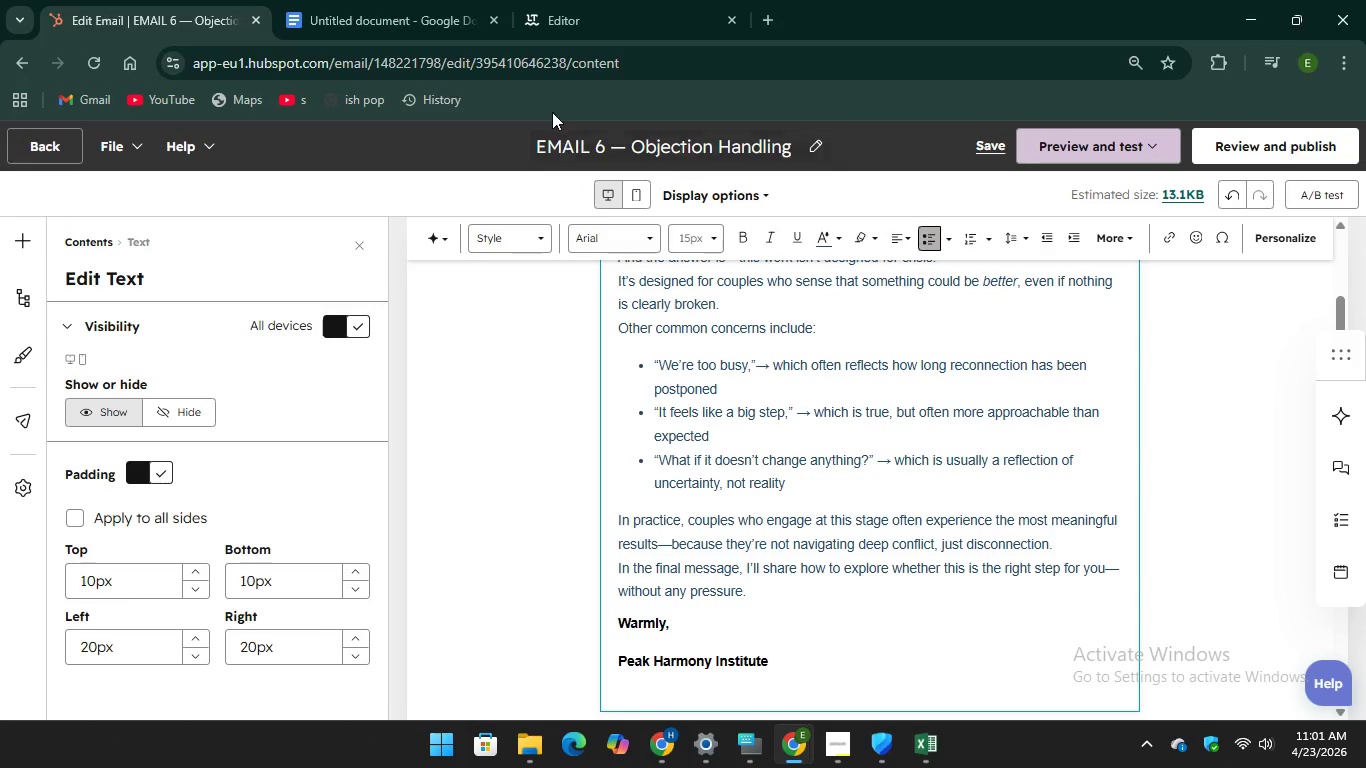 
left_click([606, 18])
 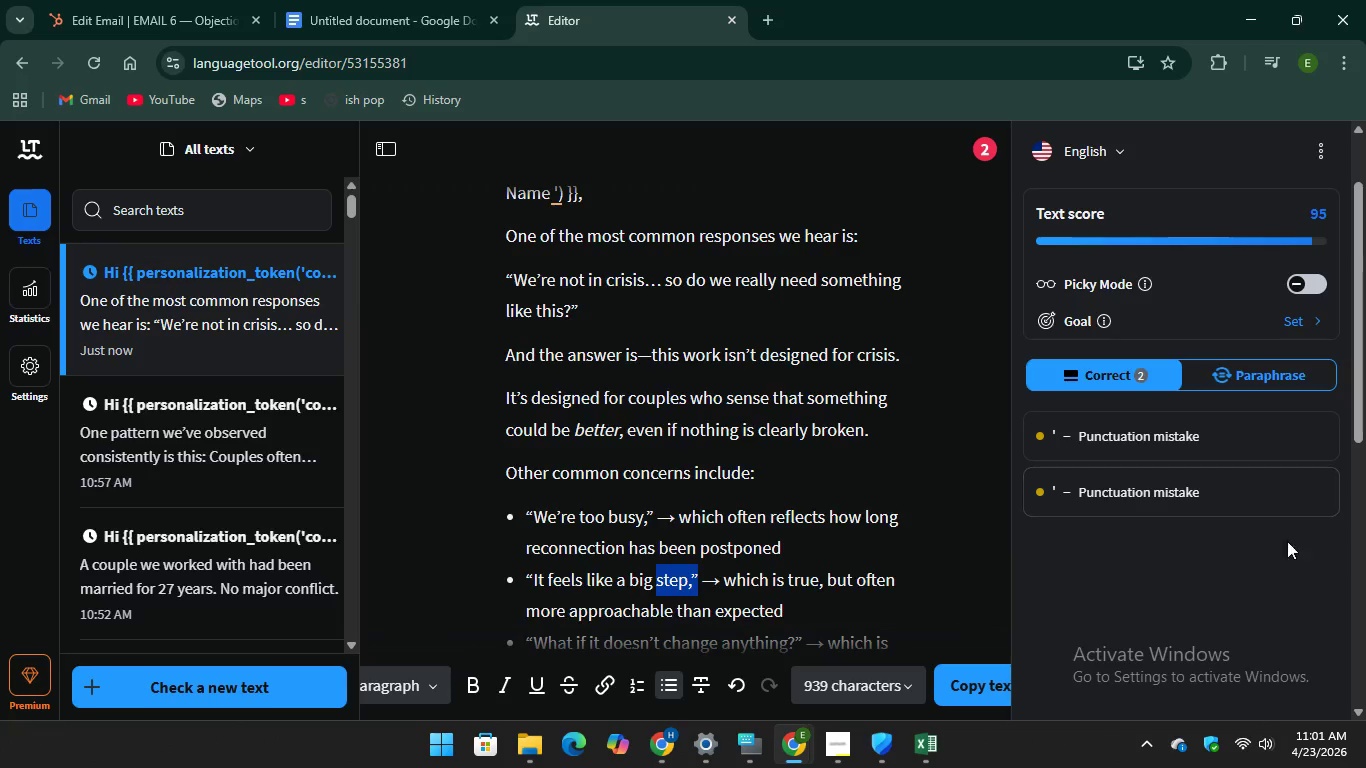 
scroll: coordinate [891, 564], scroll_direction: up, amount: 9.0
 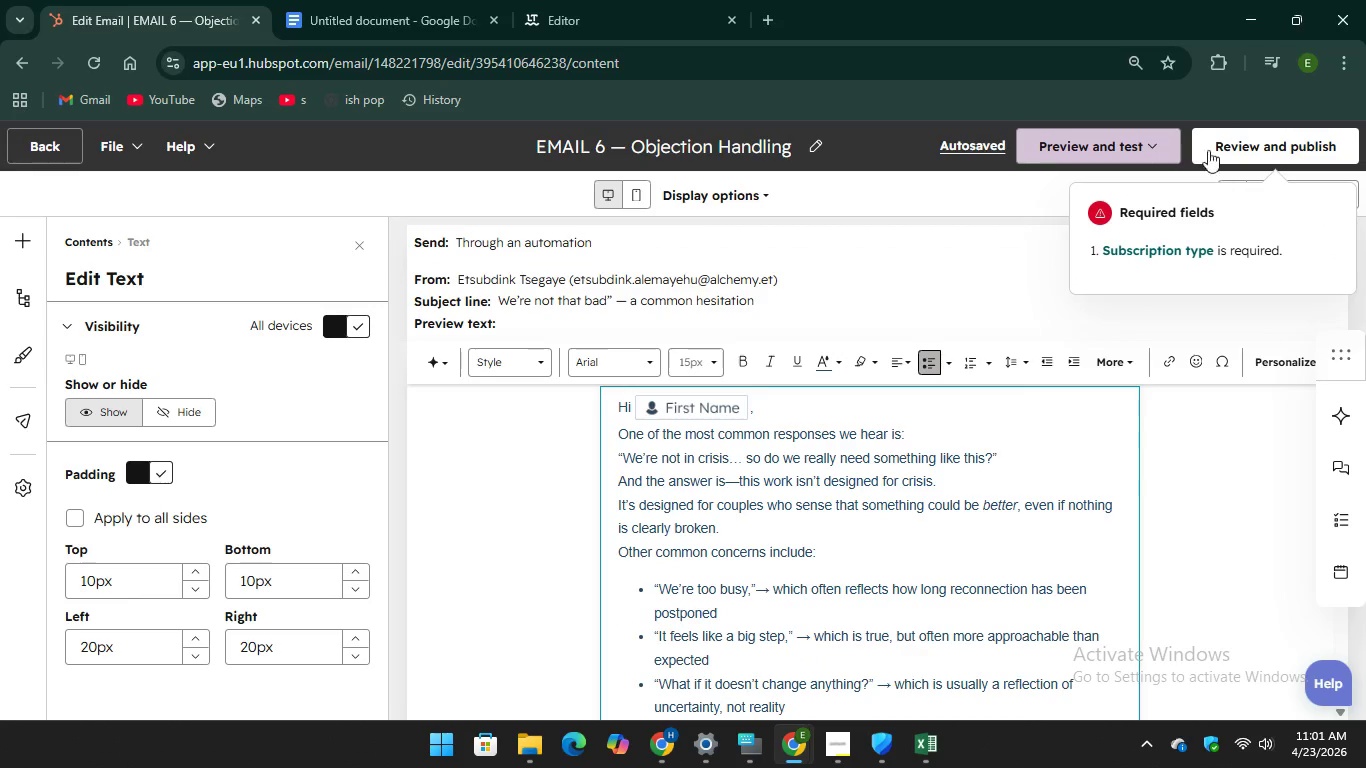 
left_click([1131, 251])
 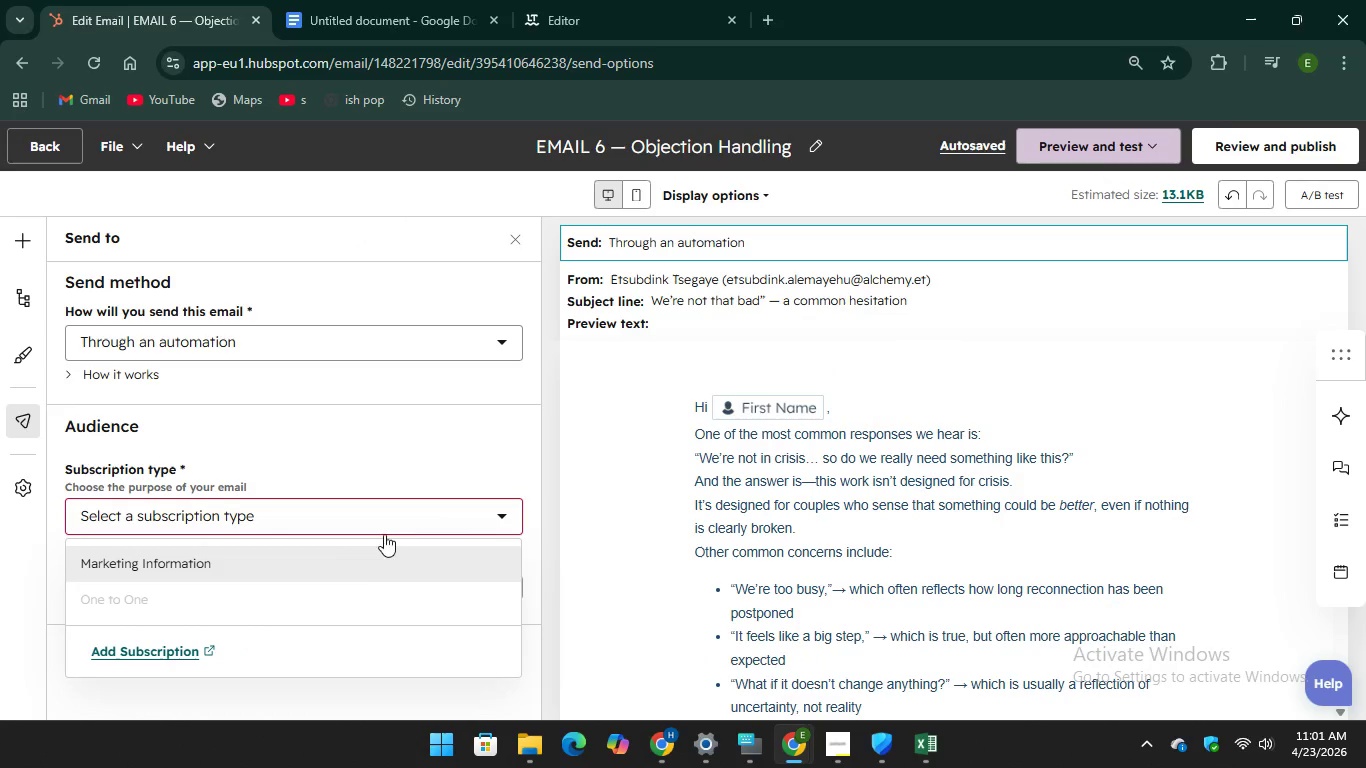 
left_click([349, 571])
 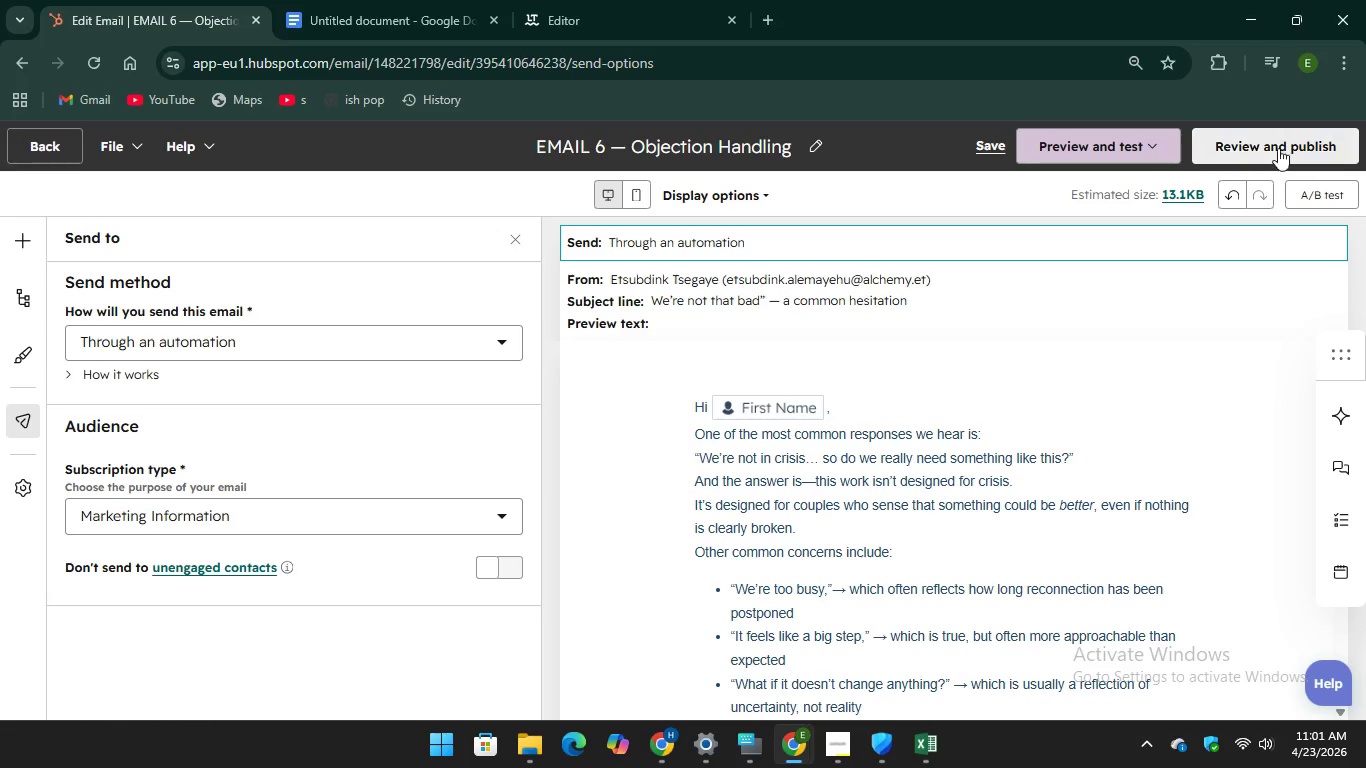 
left_click([1275, 138])
 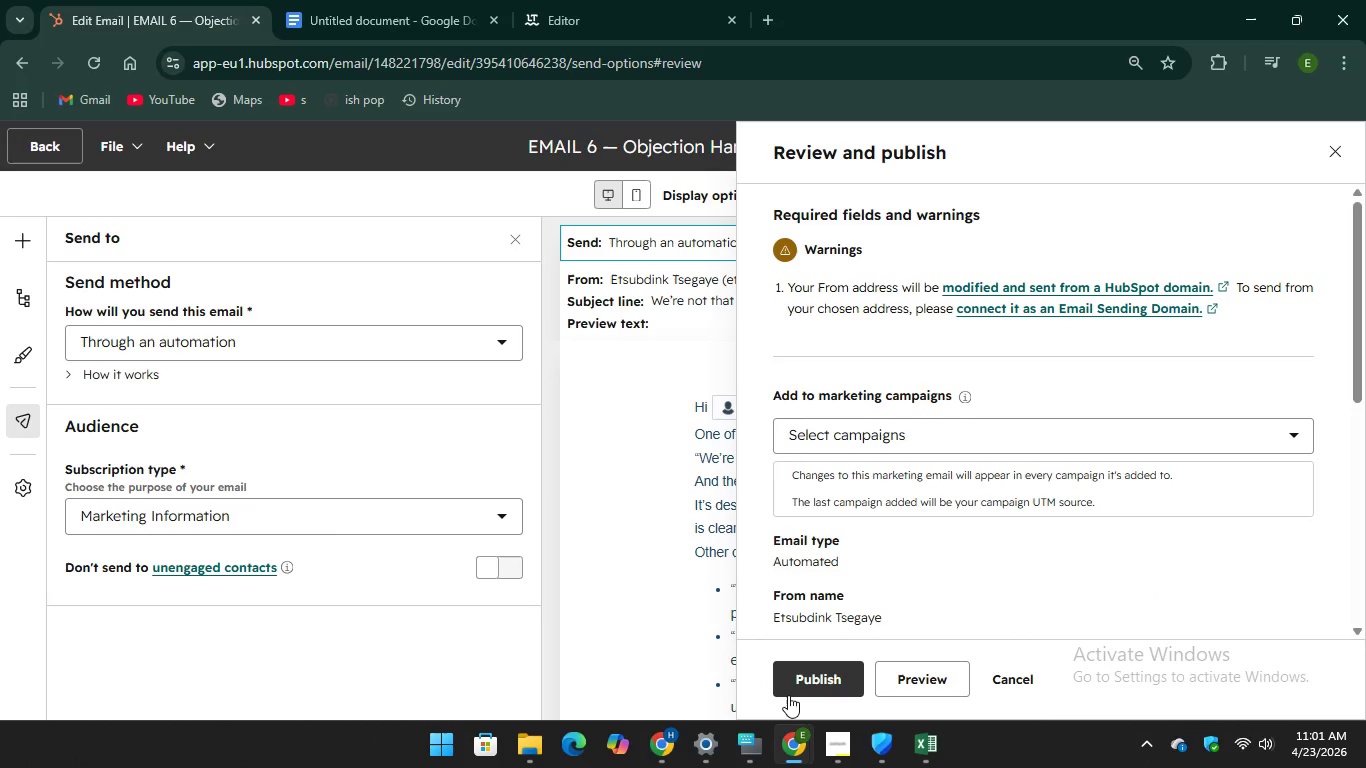 
left_click([800, 673])
 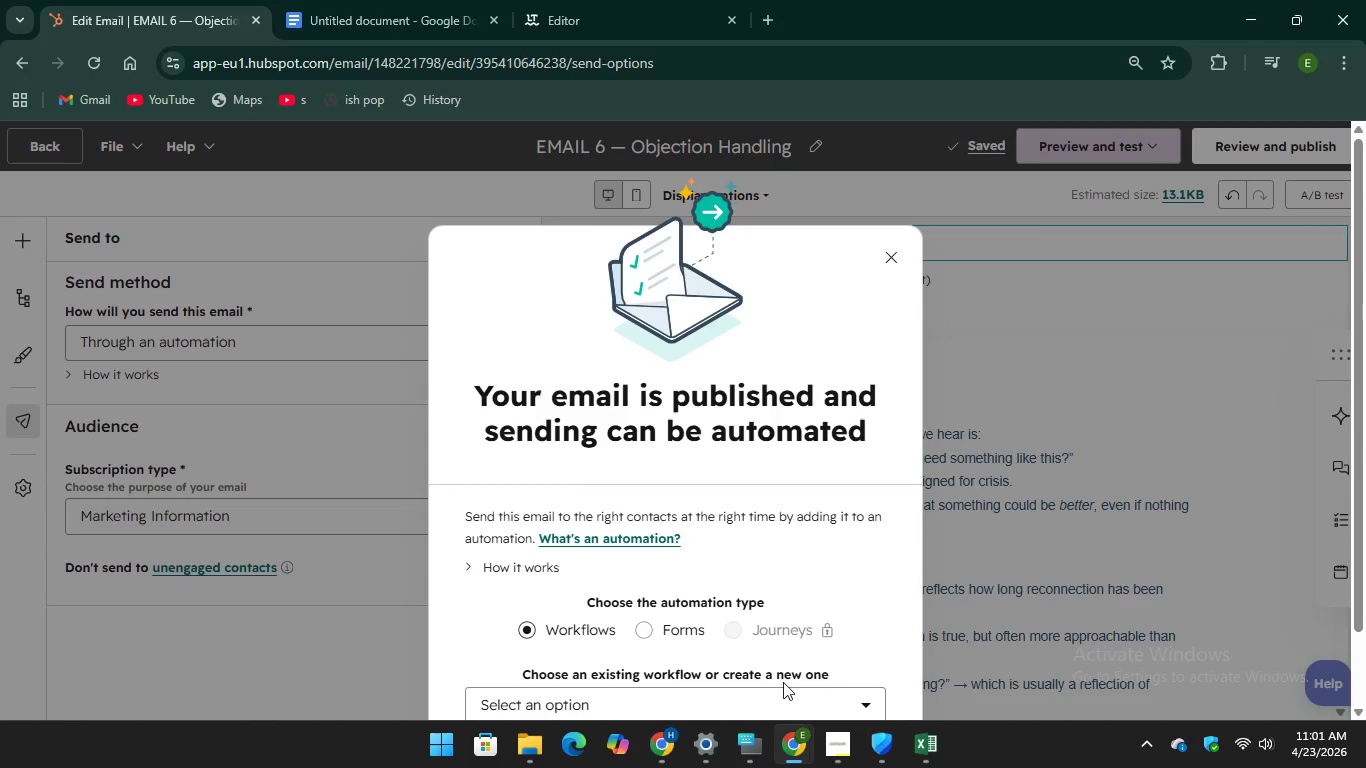 
wait(7.61)
 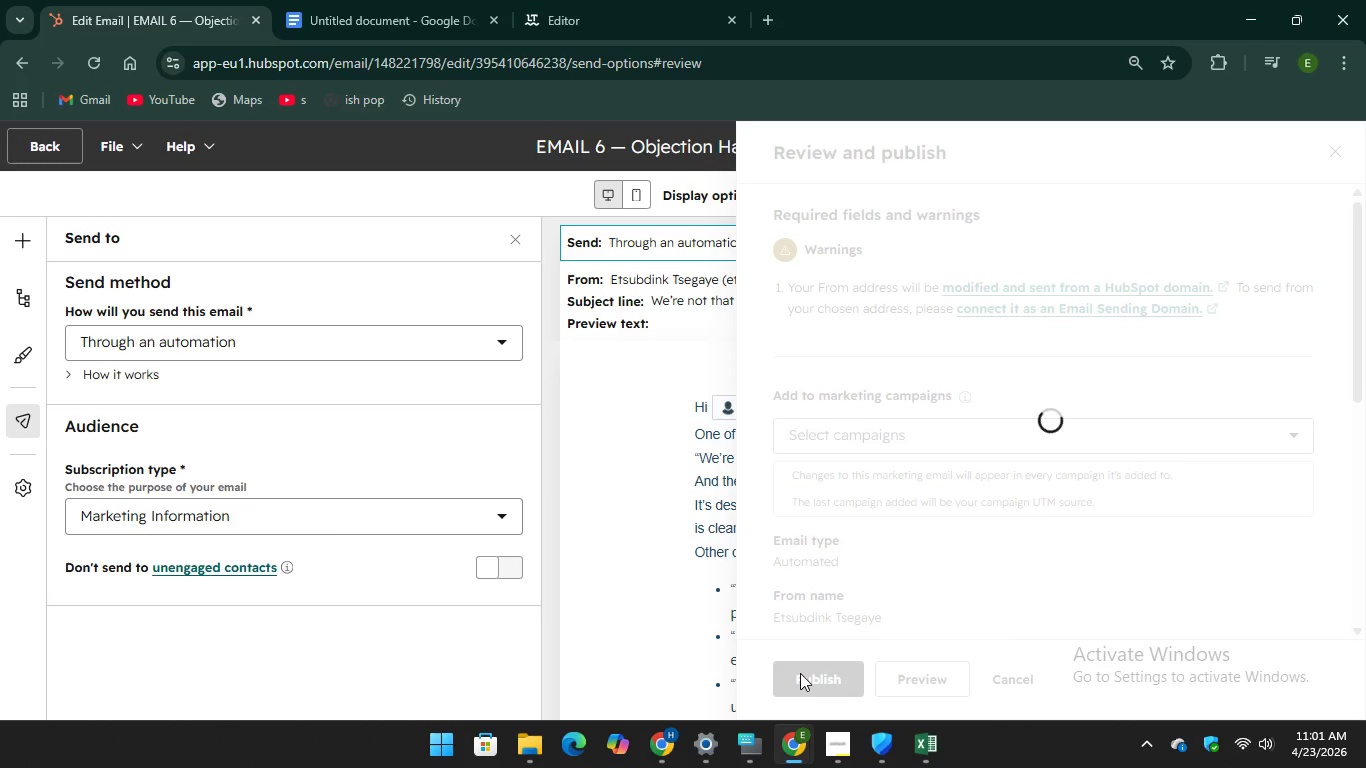 
left_click([893, 262])
 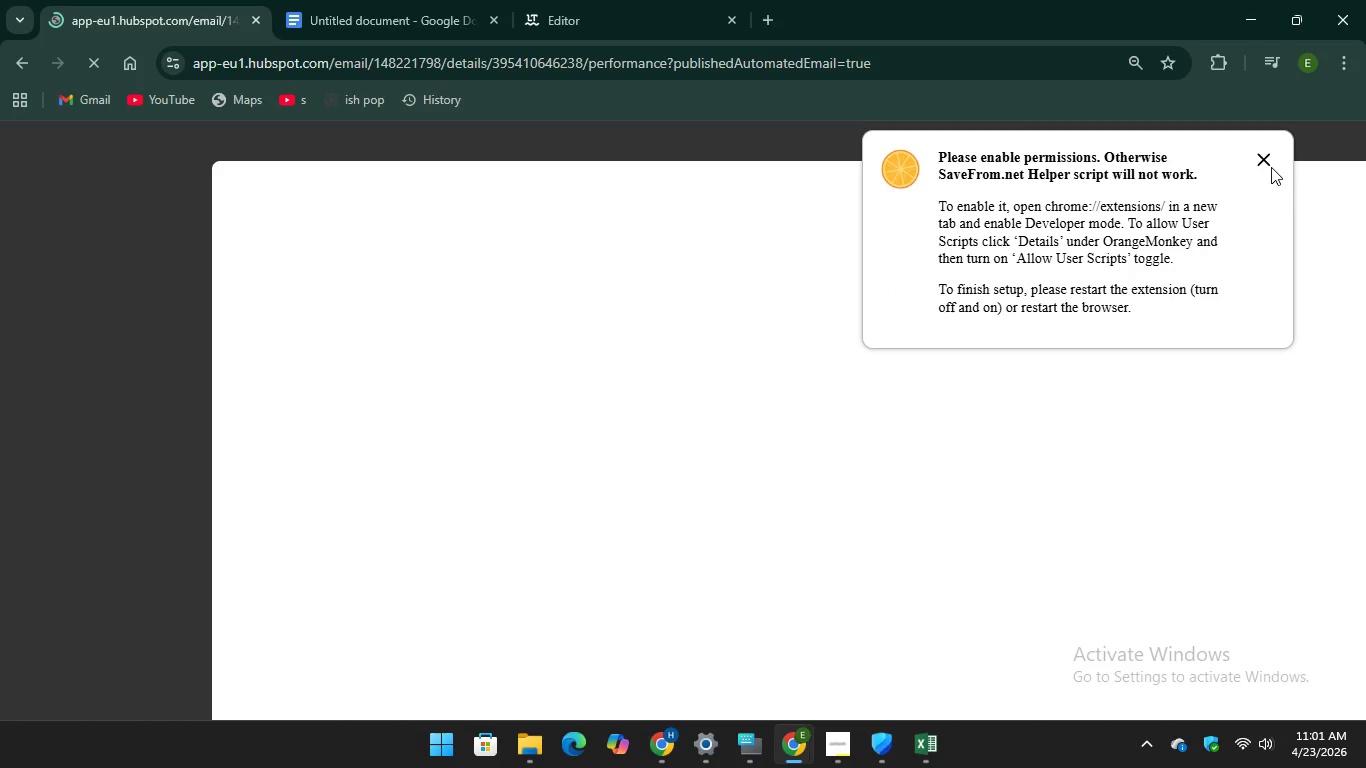 
left_click([1262, 152])
 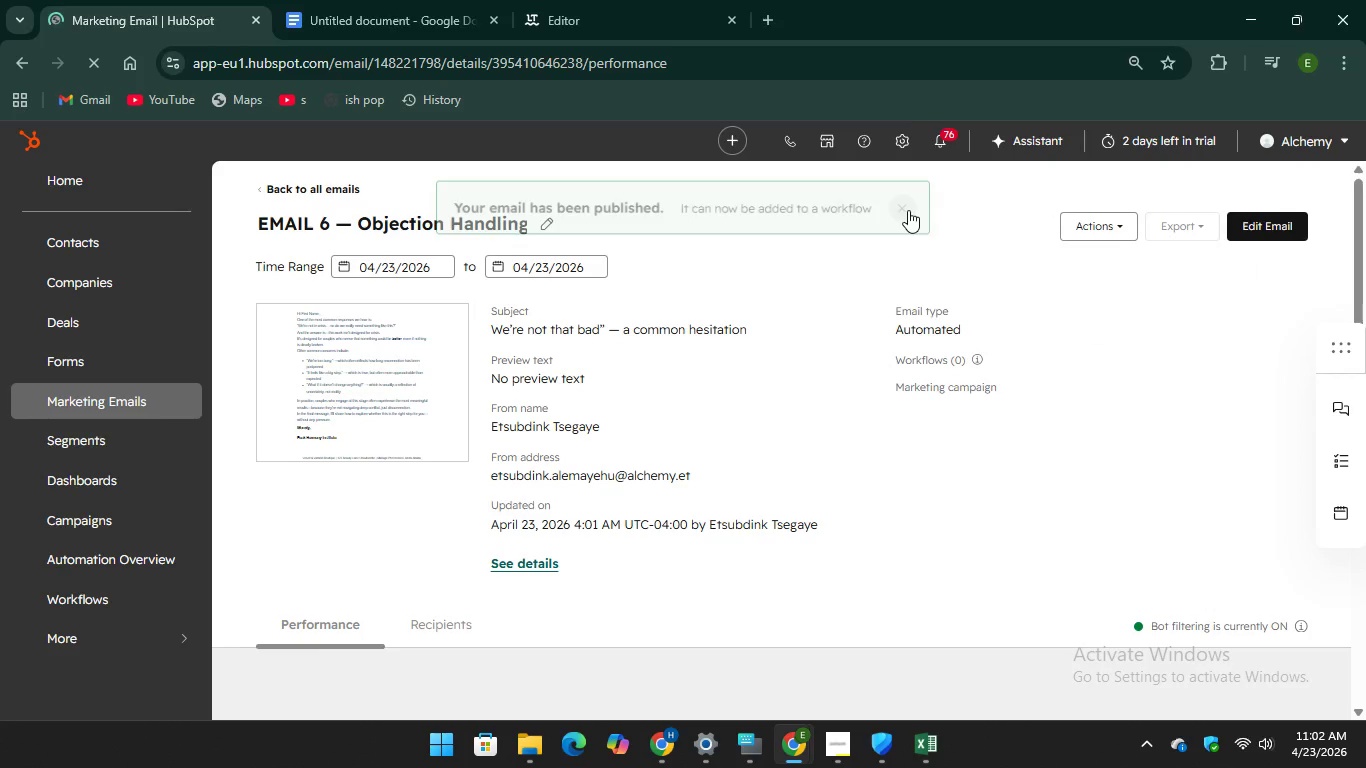 
wait(6.59)
 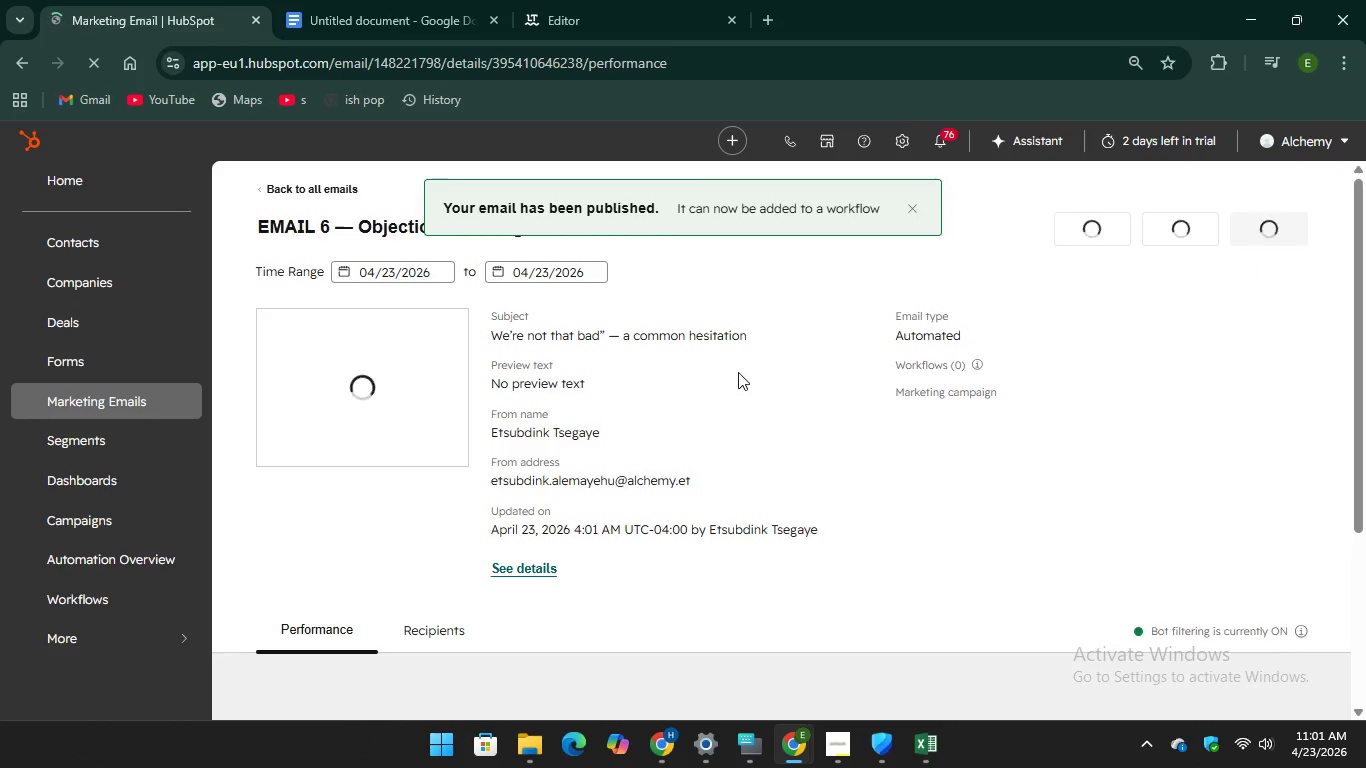 
left_click([309, 192])
 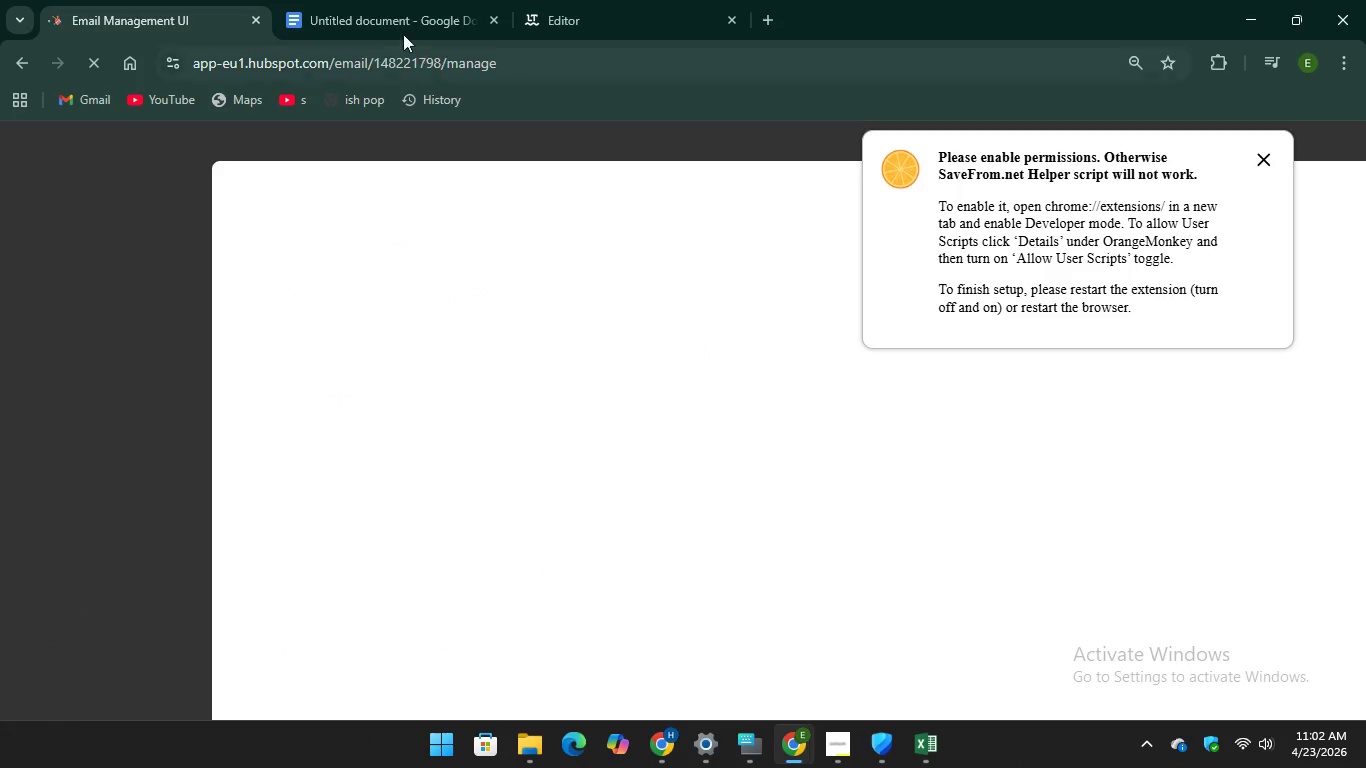 
left_click([395, 28])
 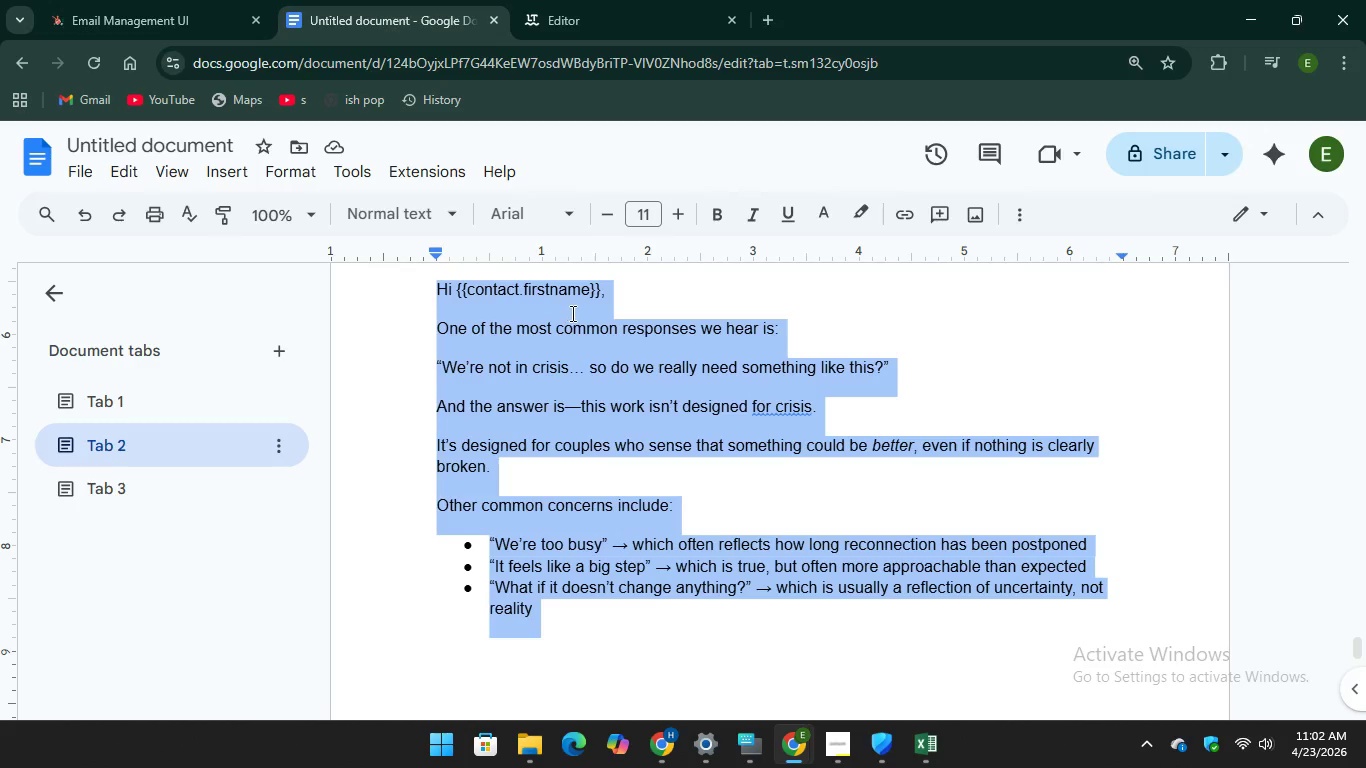 
scroll: coordinate [721, 425], scroll_direction: down, amount: 6.0
 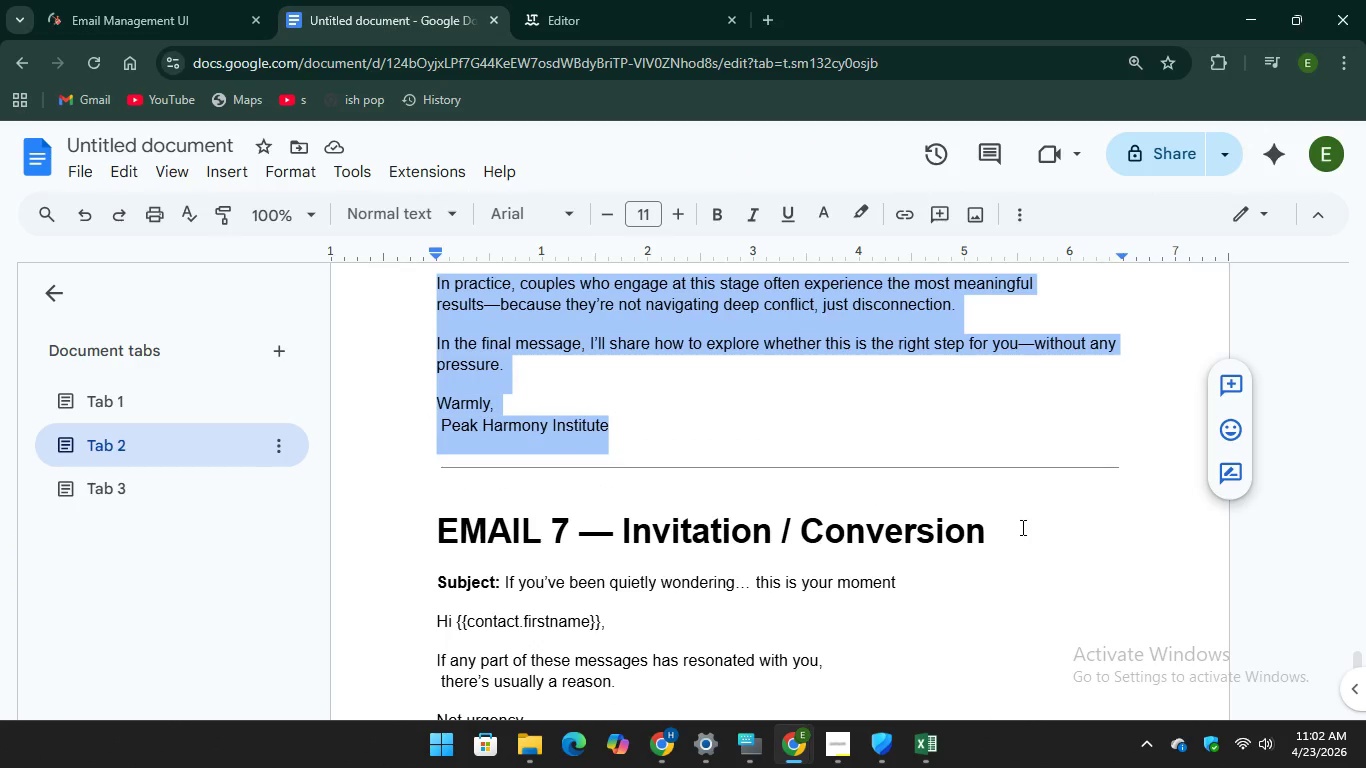 
left_click_drag(start_coordinate=[995, 527], to_coordinate=[438, 528])
 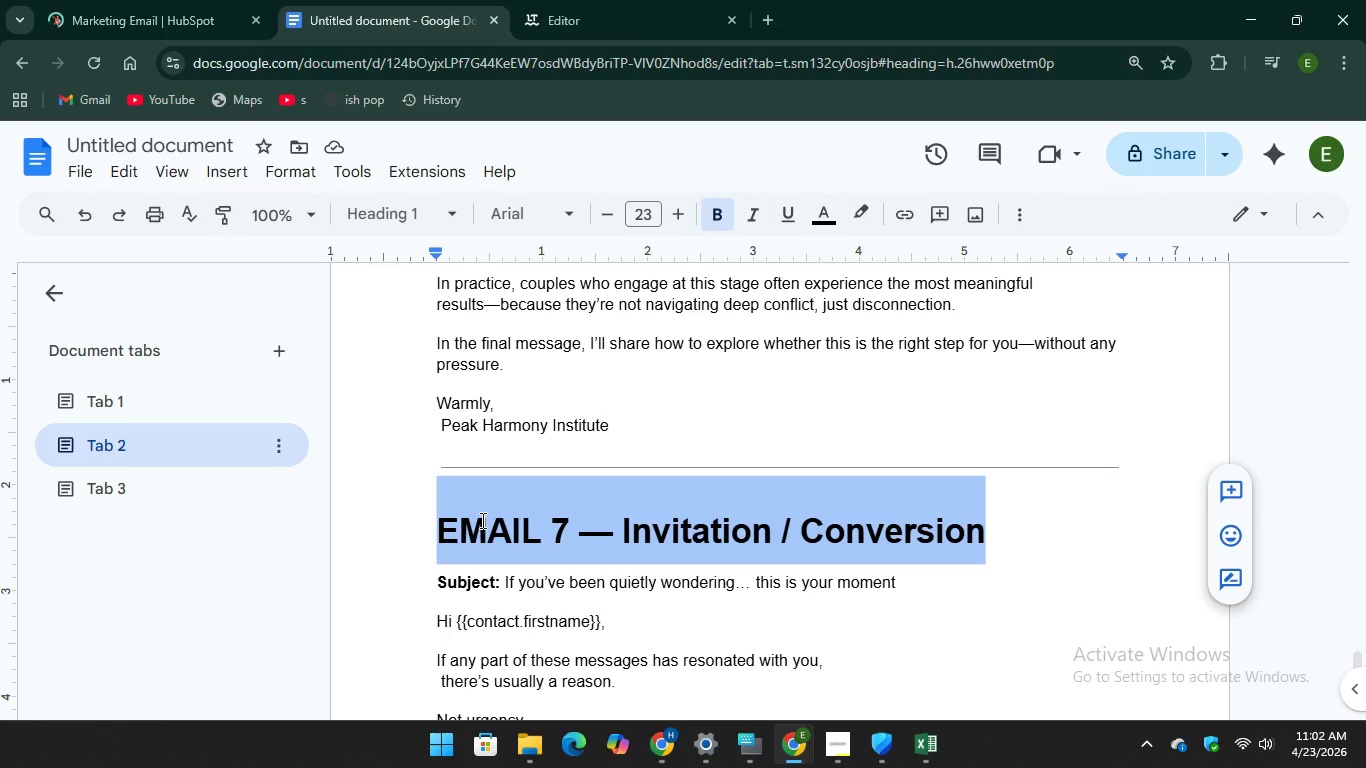 
right_click([481, 520])
 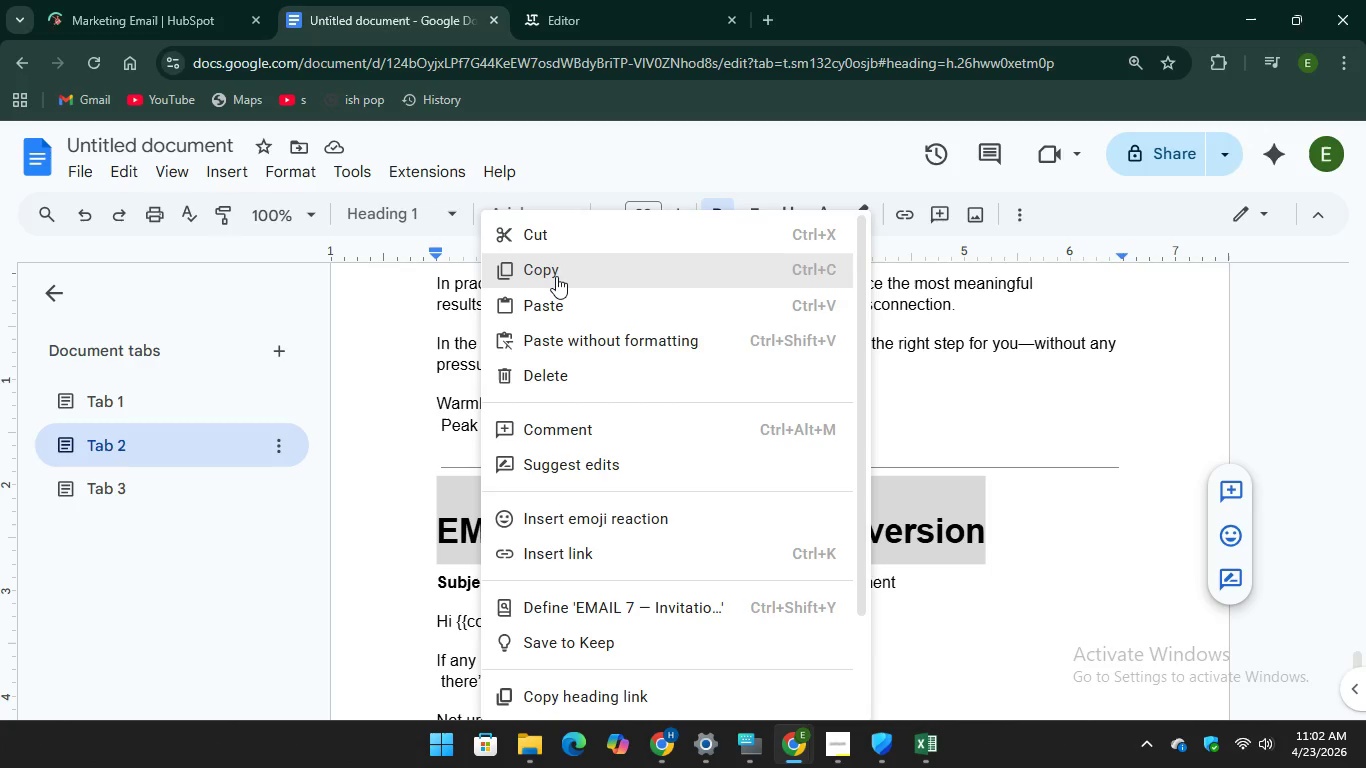 
left_click([556, 276])
 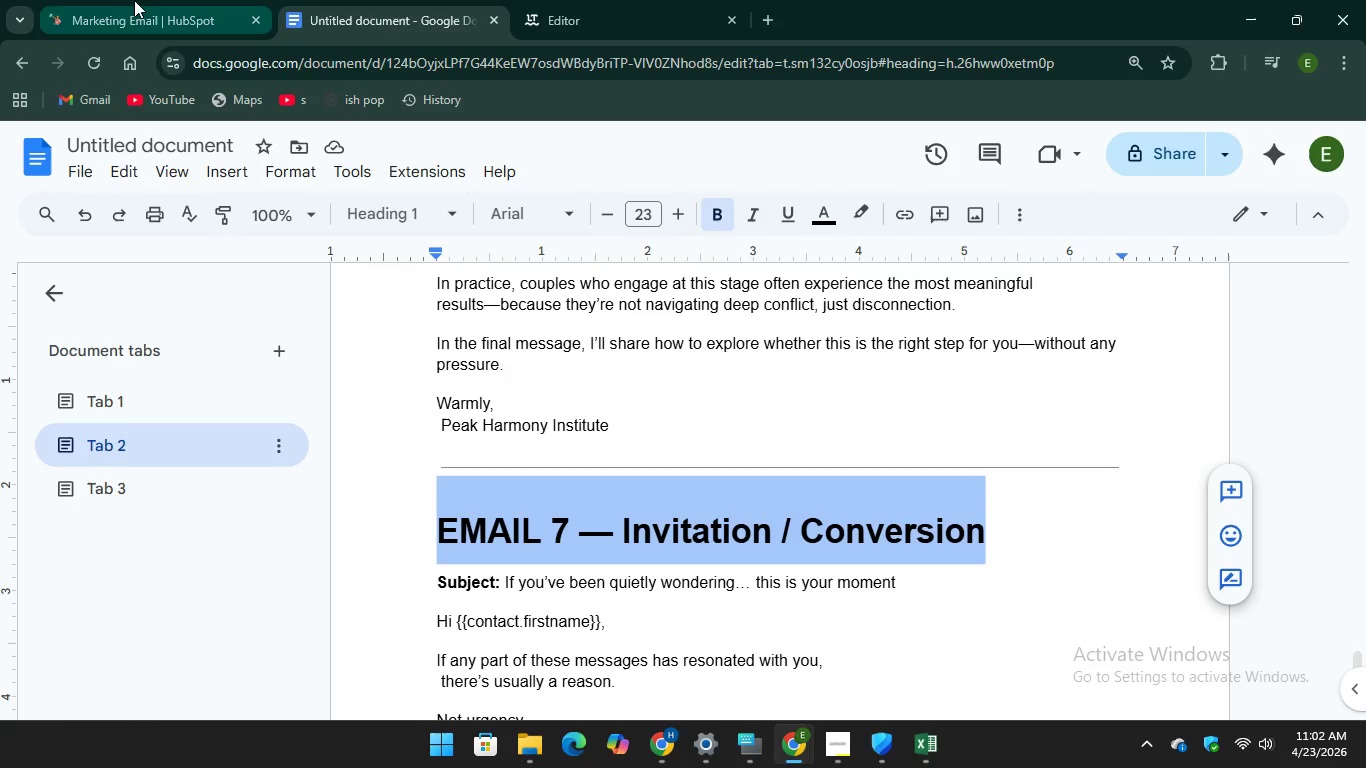 
left_click([124, 13])
 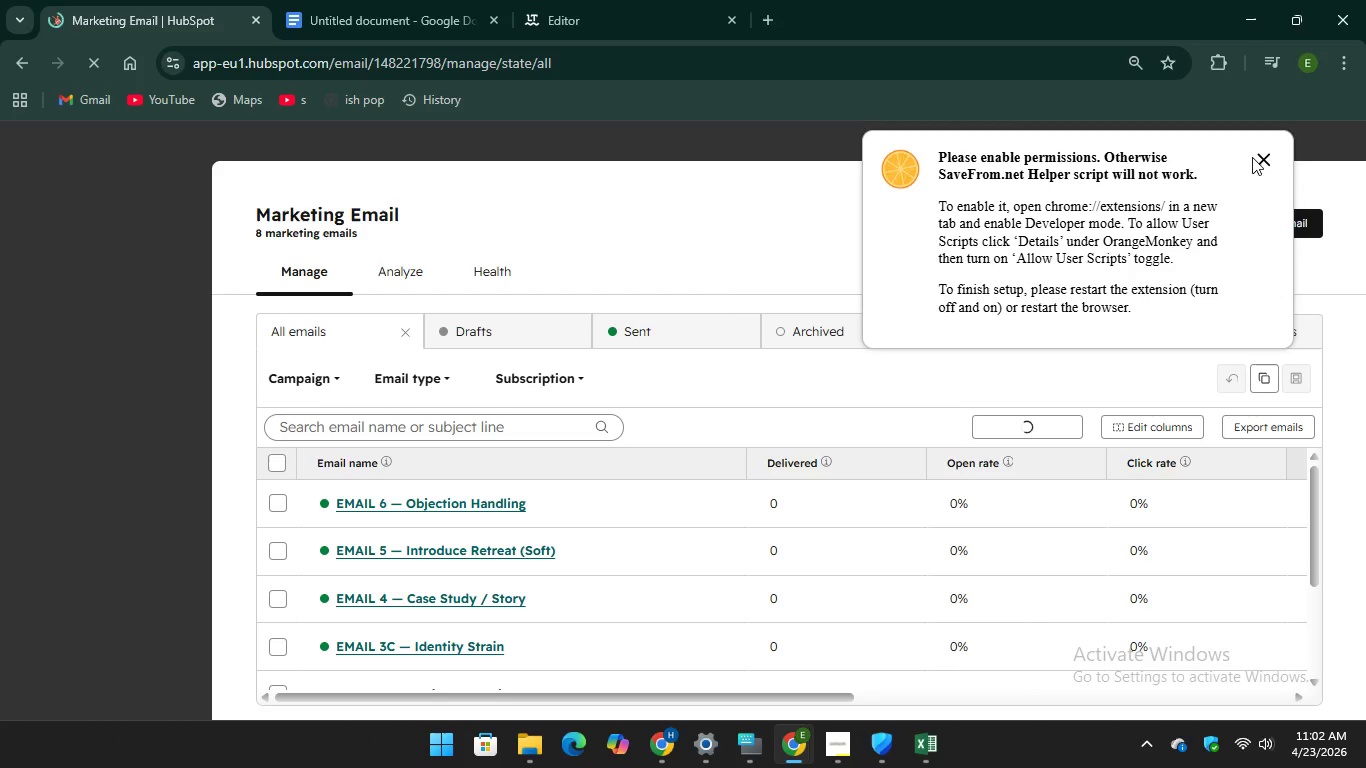 
left_click([1260, 161])
 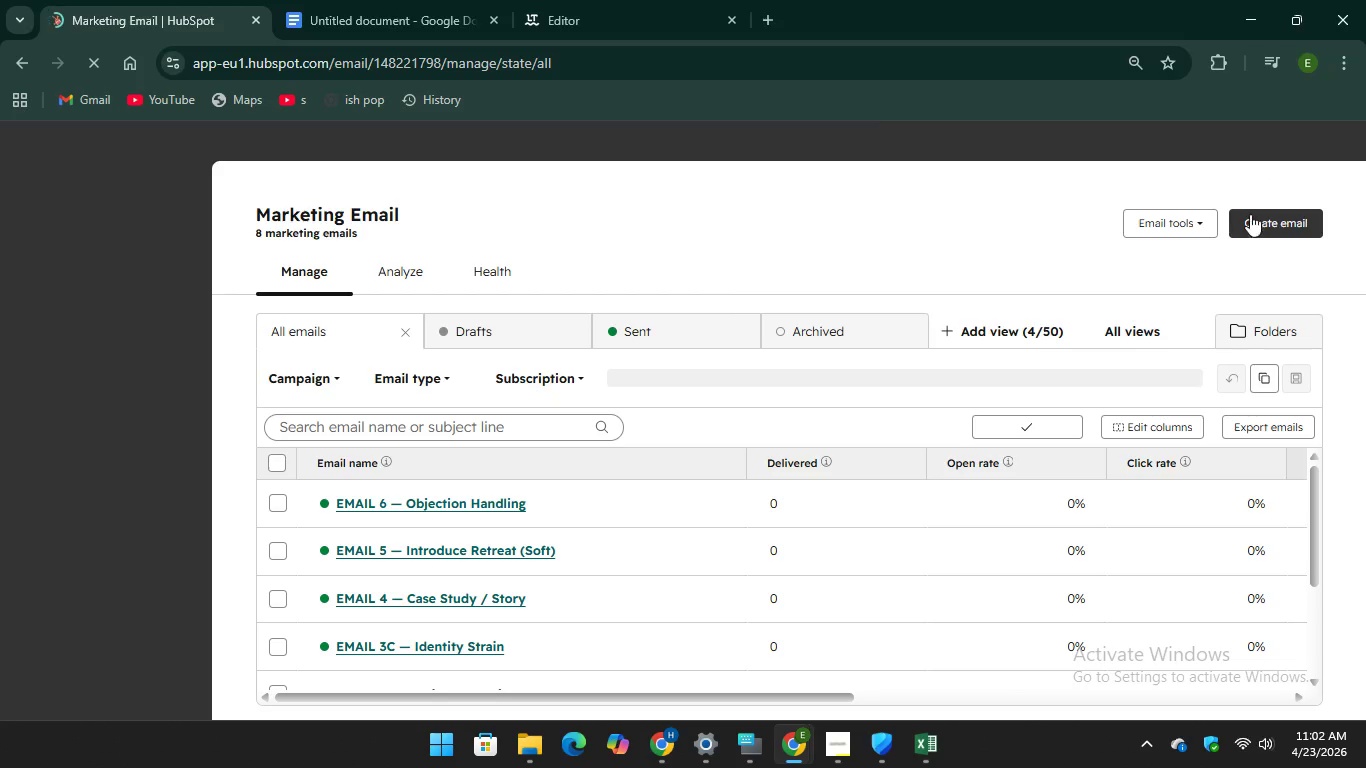 
left_click([1250, 214])
 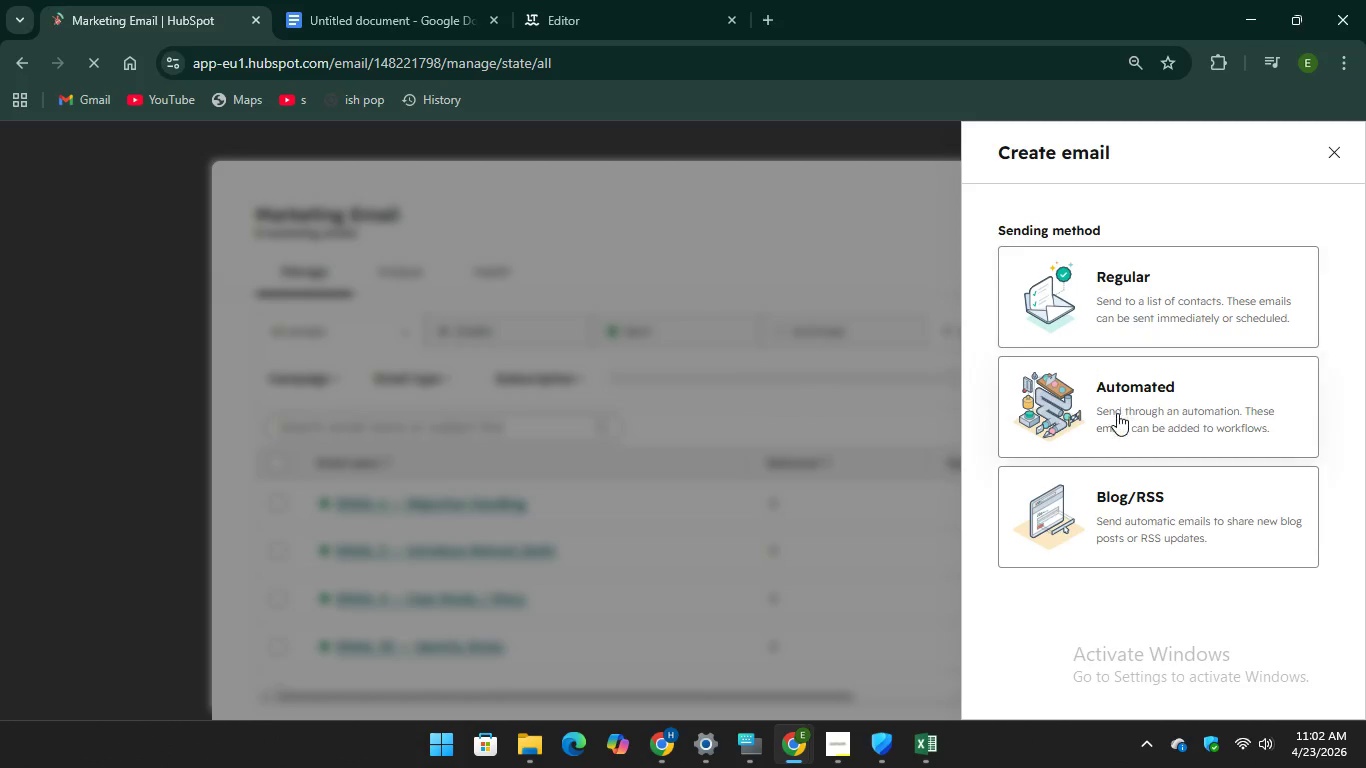 
left_click([1119, 413])
 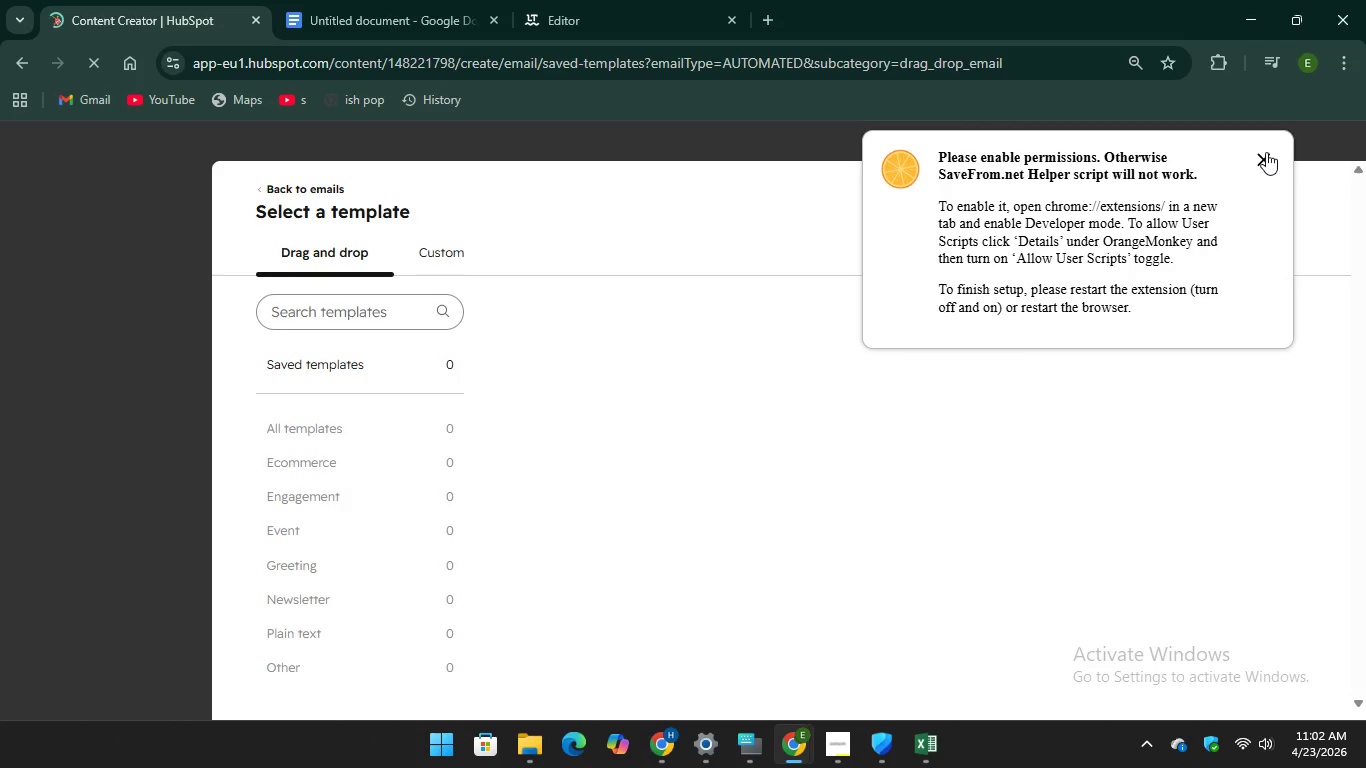 
left_click([1250, 162])
 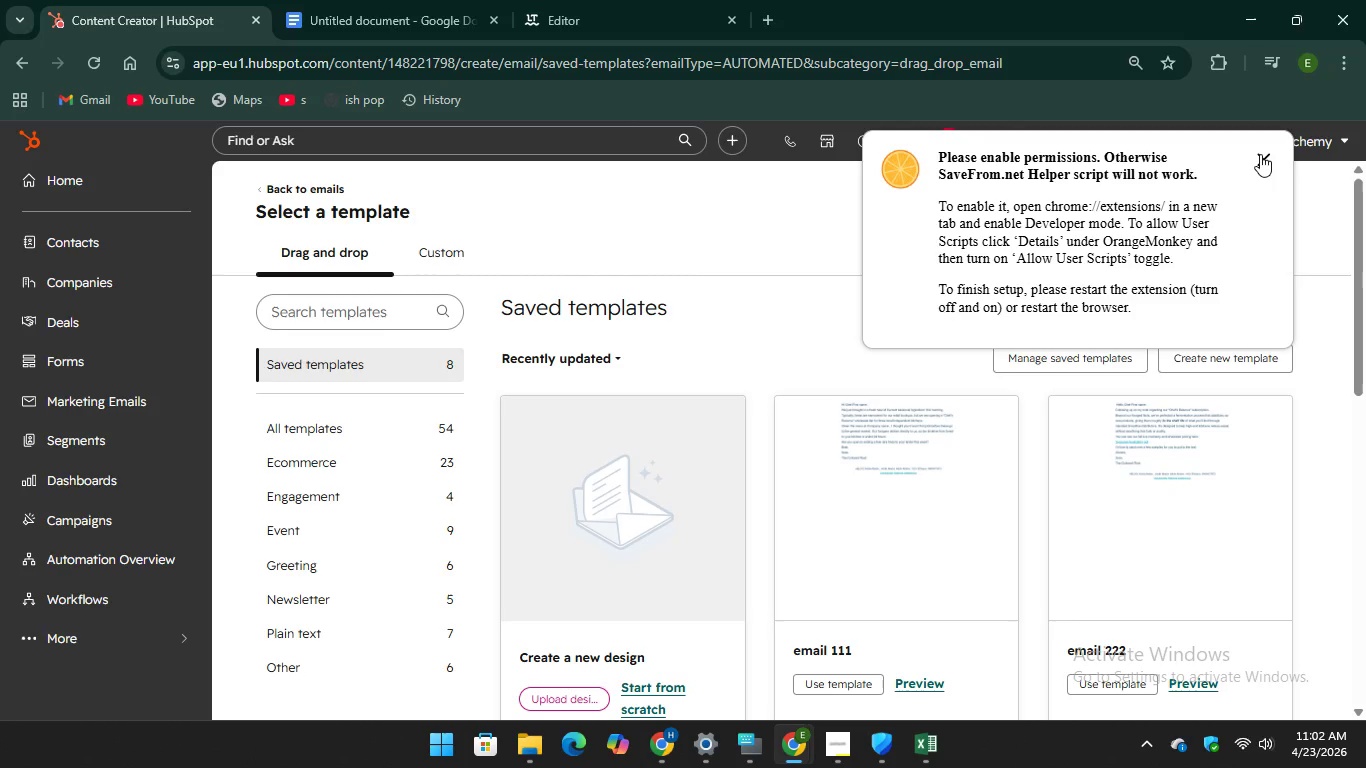 
left_click([1260, 154])
 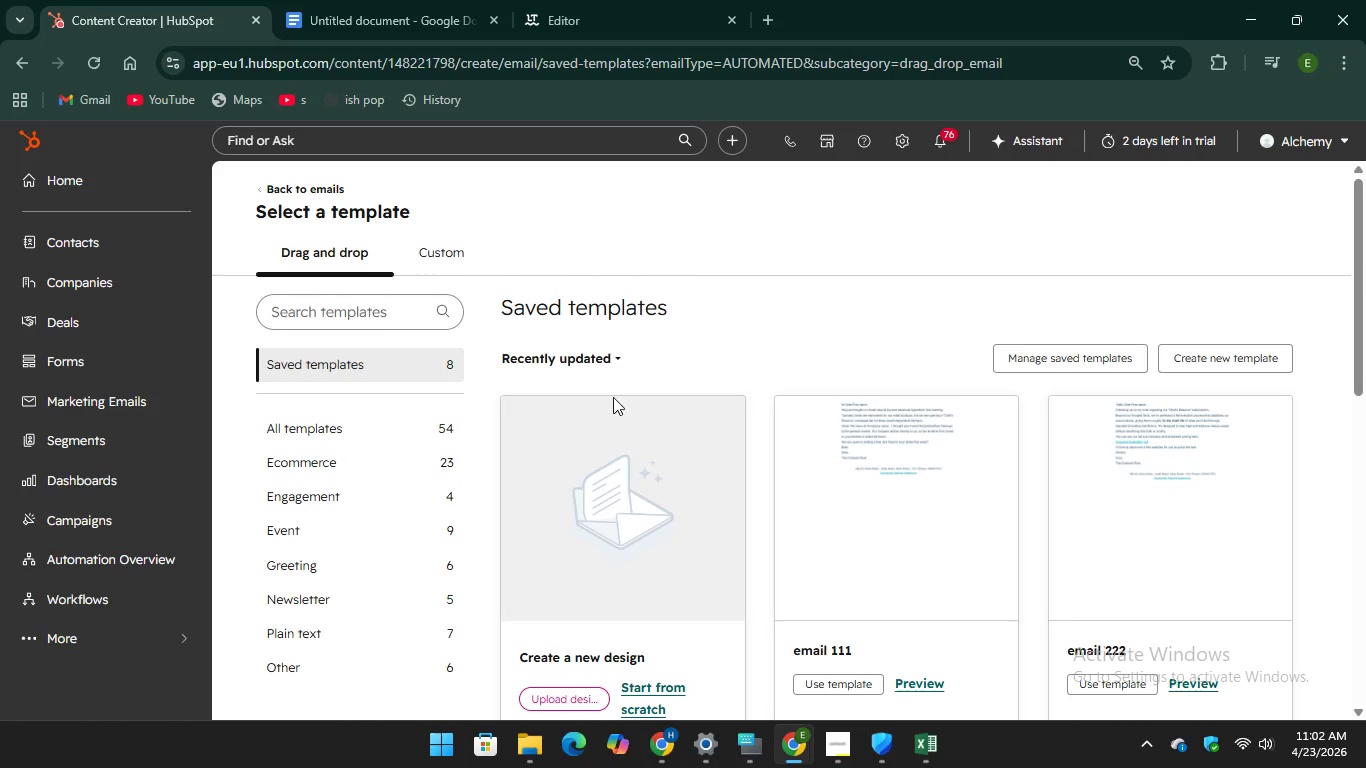 
scroll: coordinate [606, 401], scroll_direction: down, amount: 4.0
 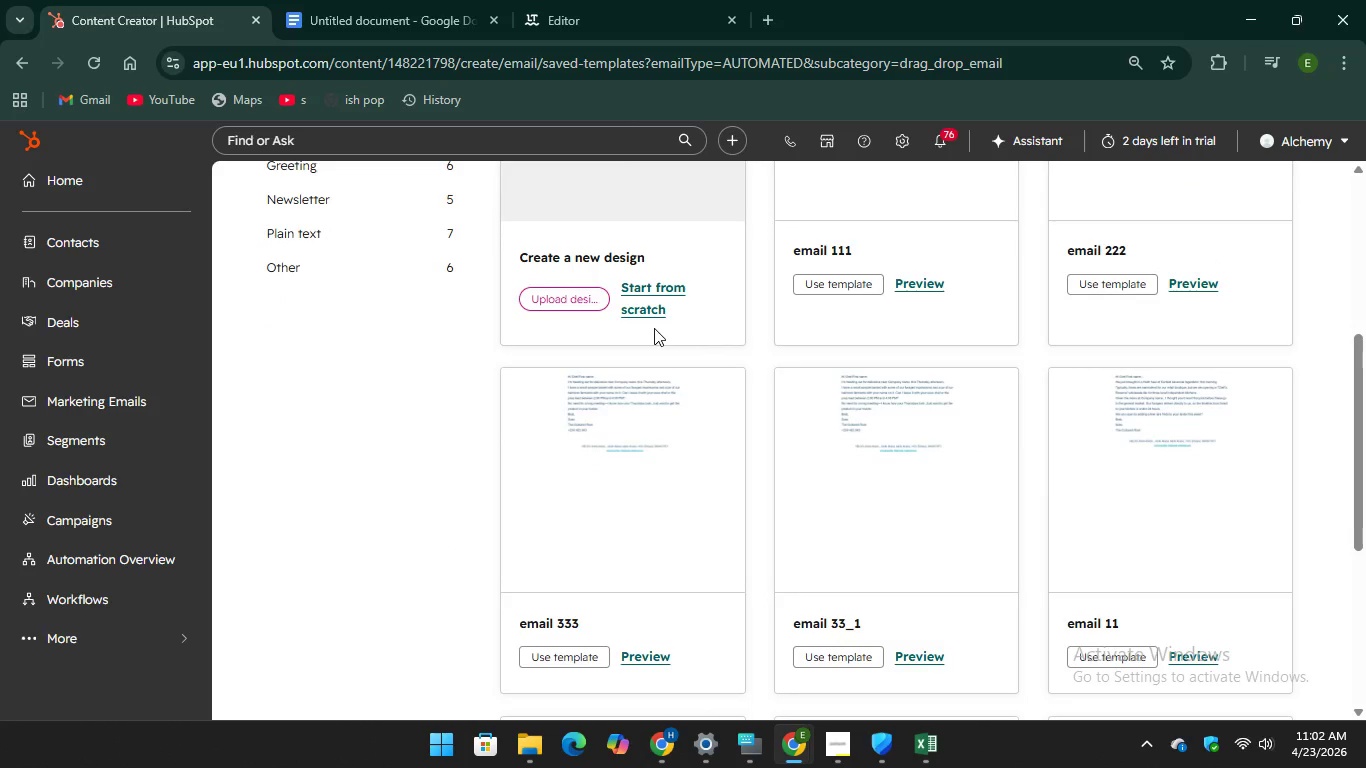 
scroll: coordinate [654, 328], scroll_direction: up, amount: 1.0
 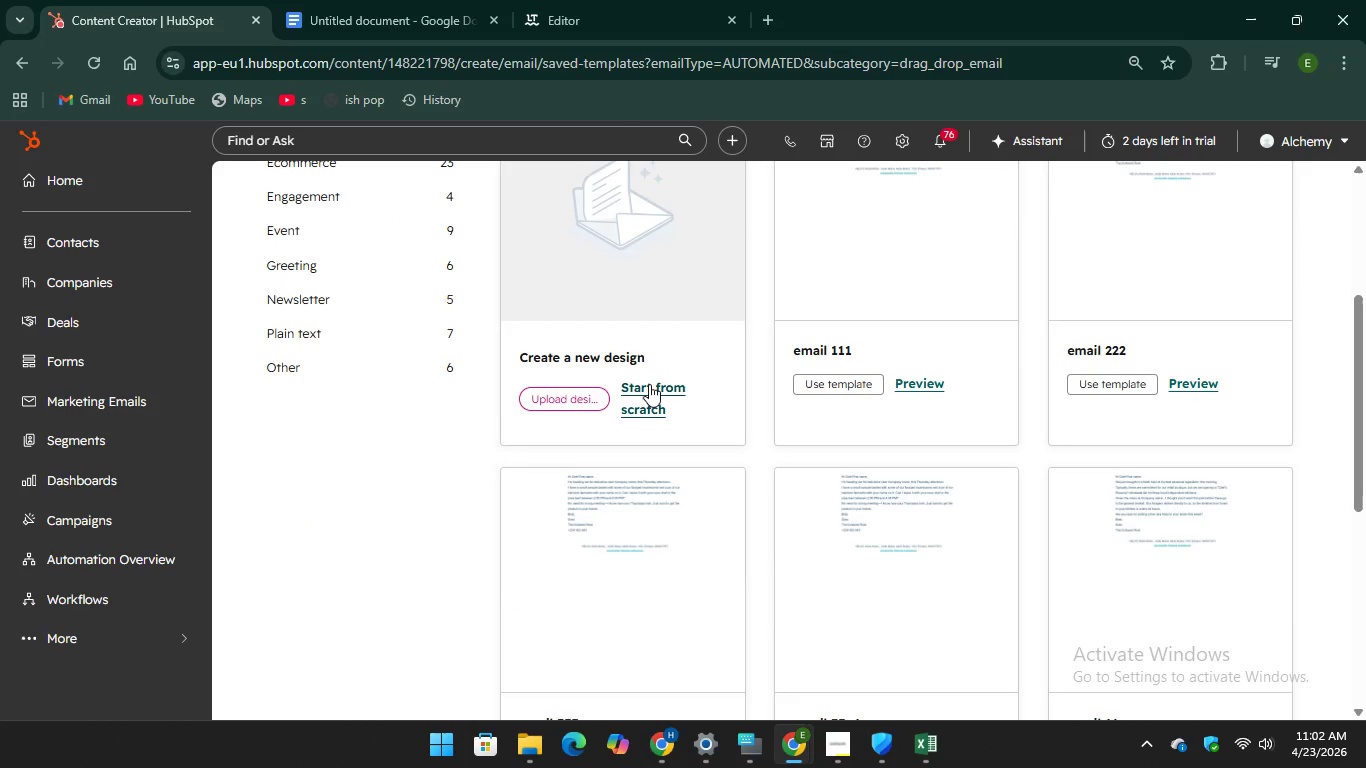 
left_click([649, 384])
 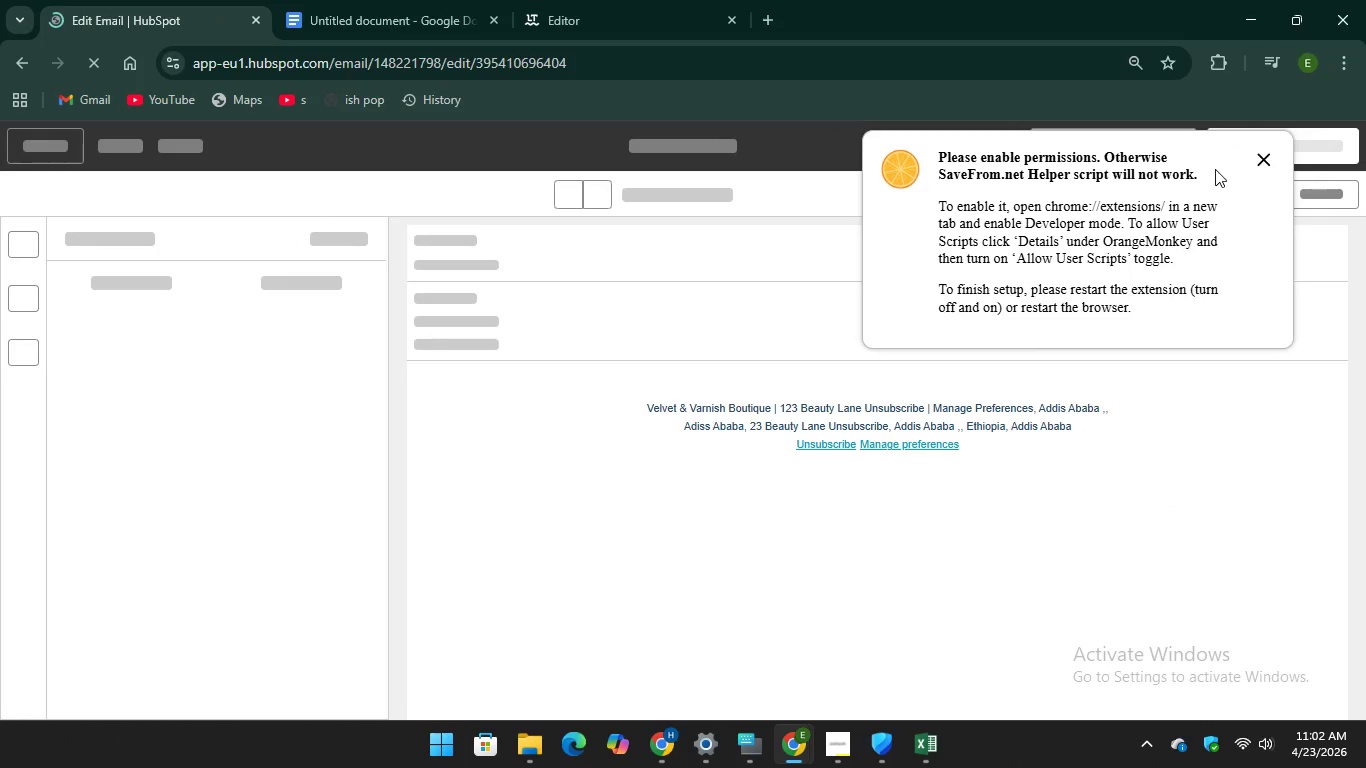 
left_click([1262, 159])
 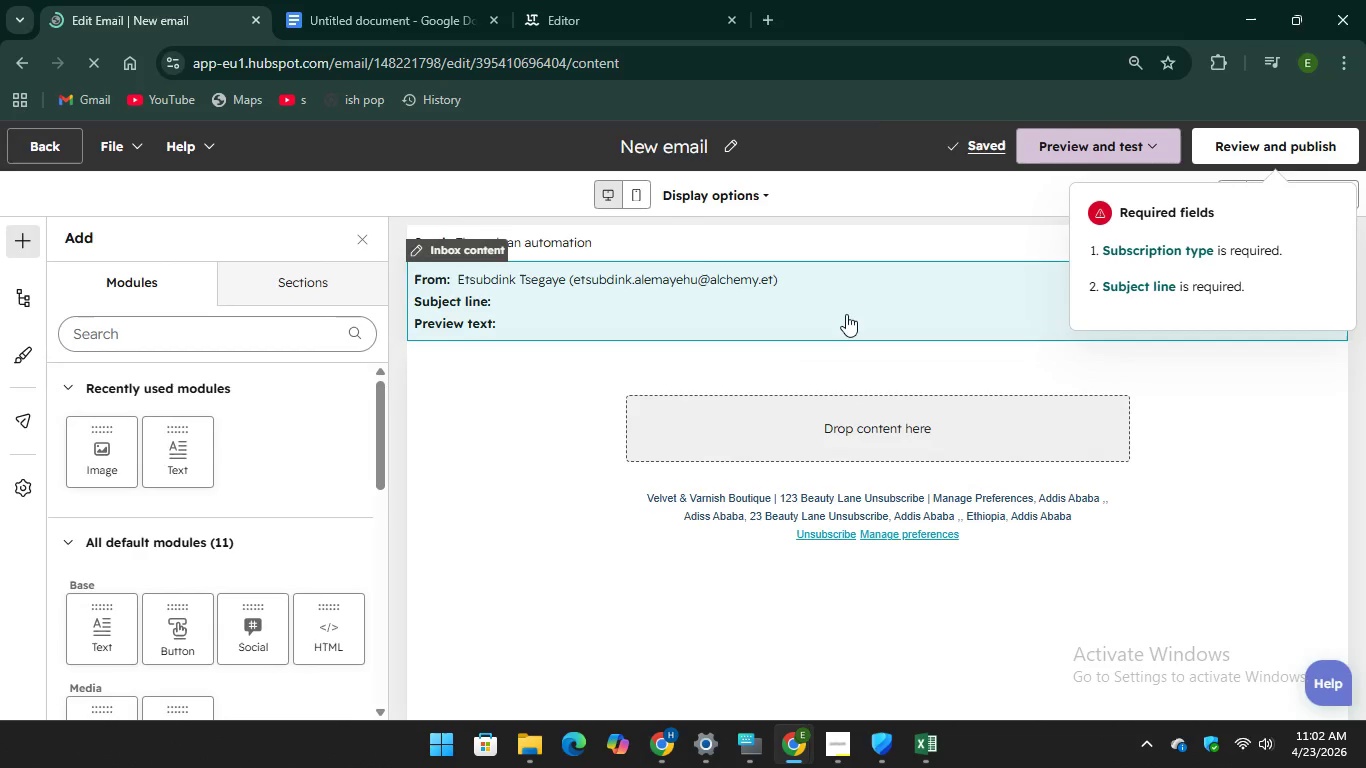 
left_click([719, 135])
 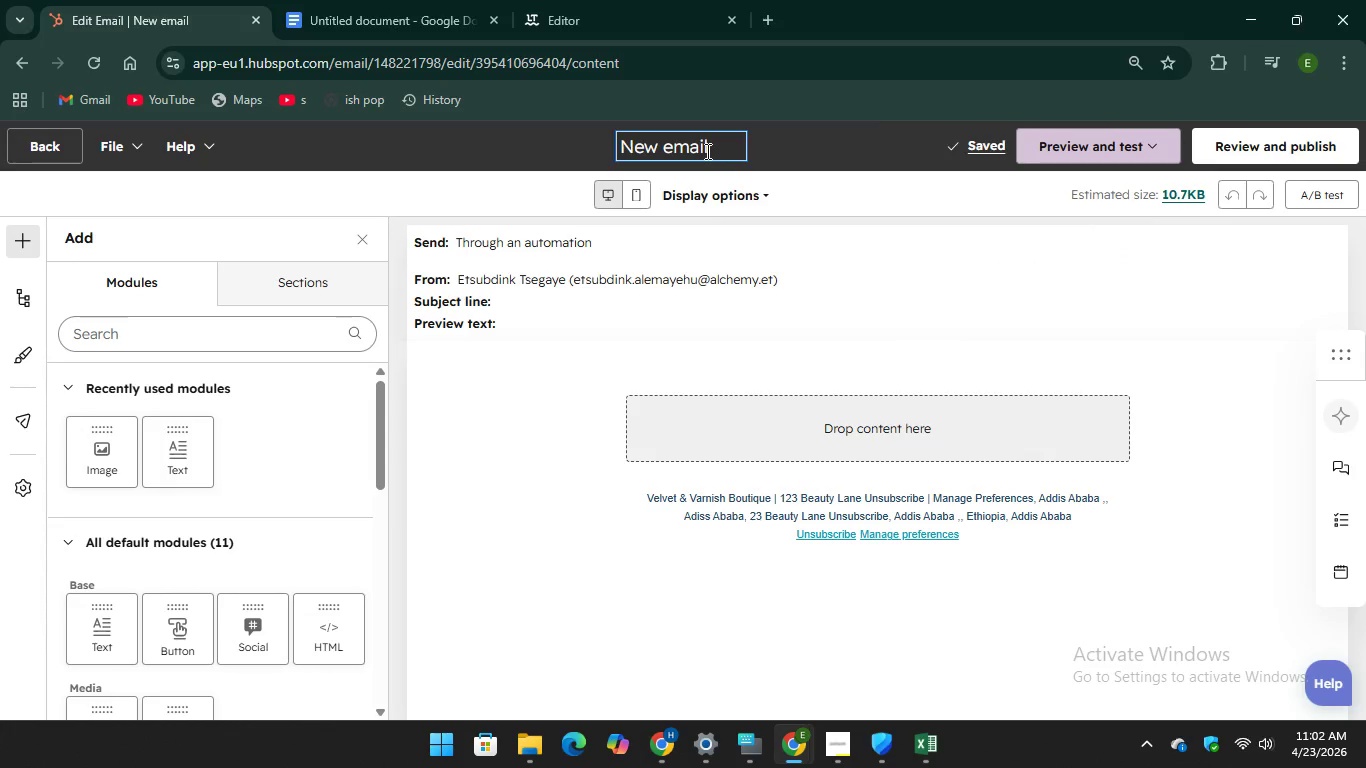 
left_click_drag(start_coordinate=[706, 151], to_coordinate=[553, 151])
 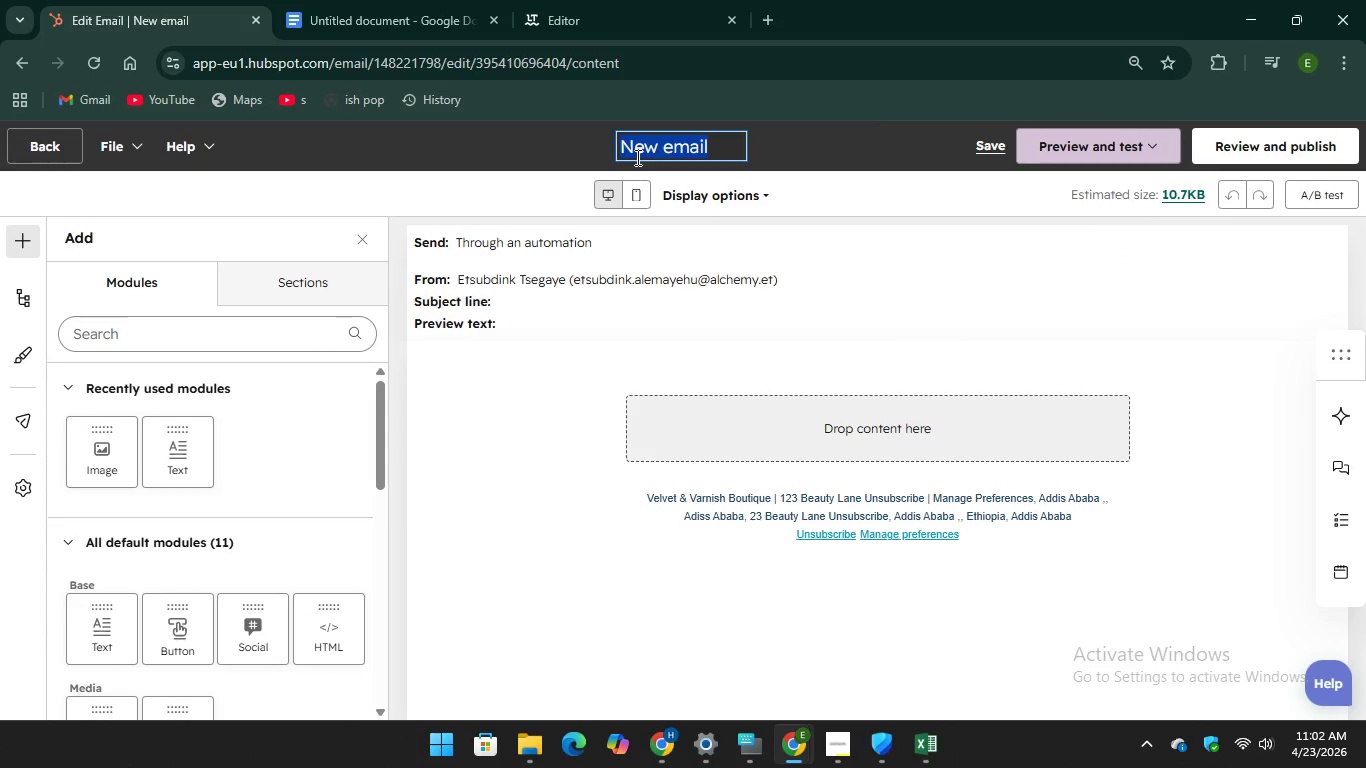 
right_click([636, 157])
 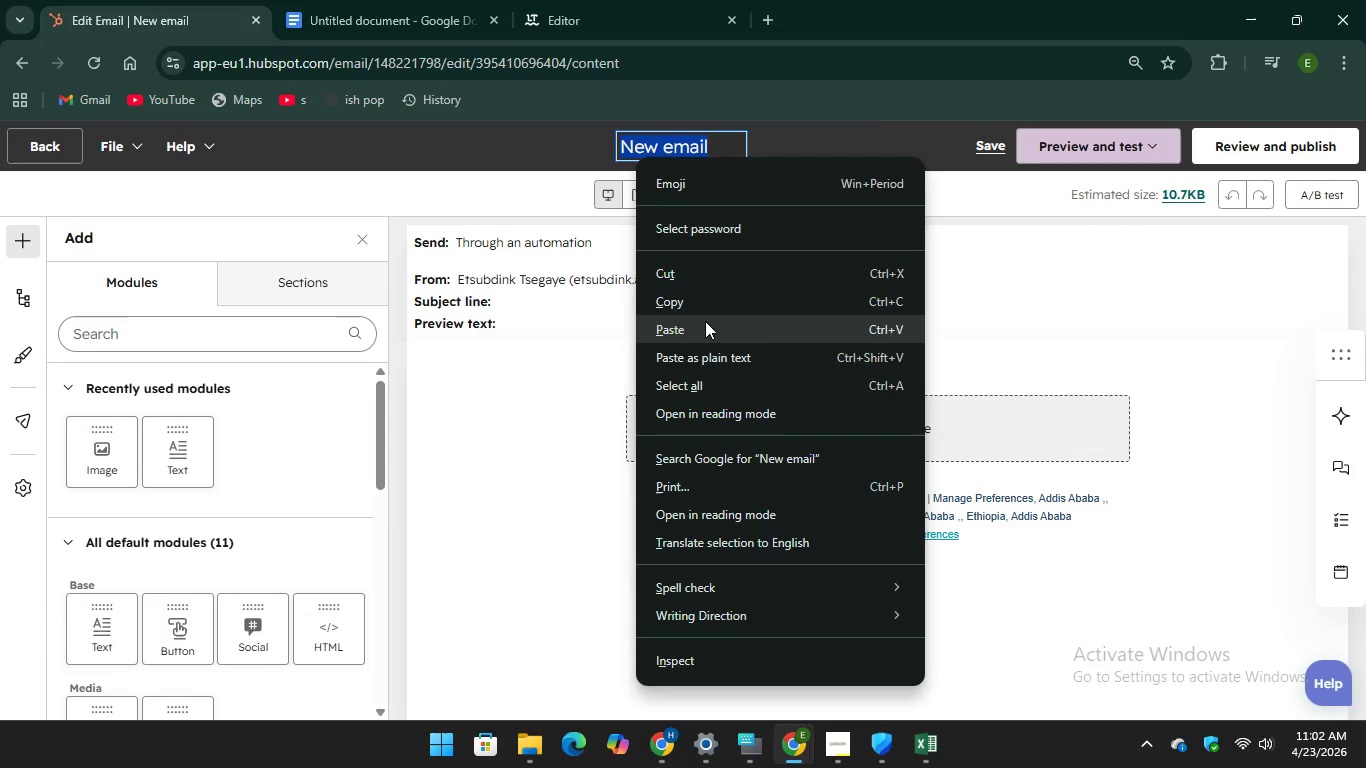 
left_click([705, 321])
 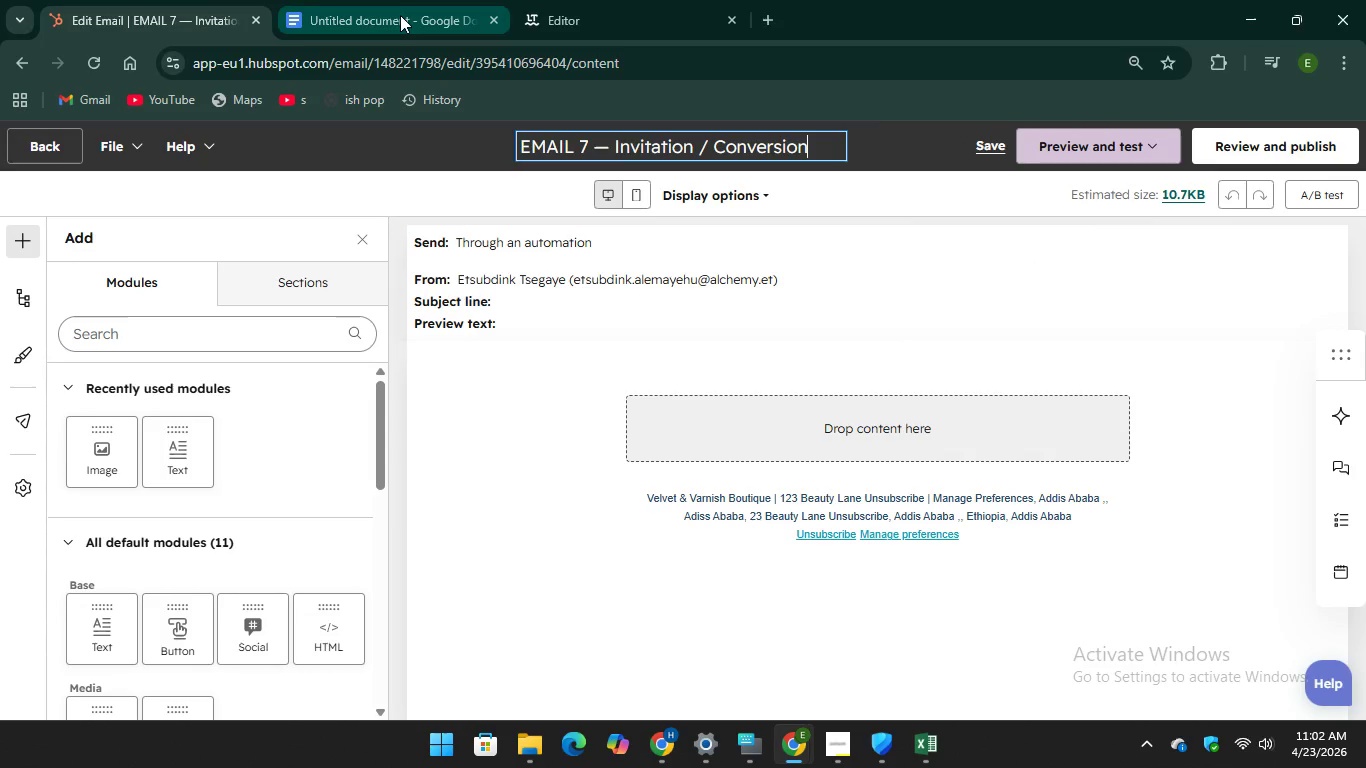 
left_click([400, 15])
 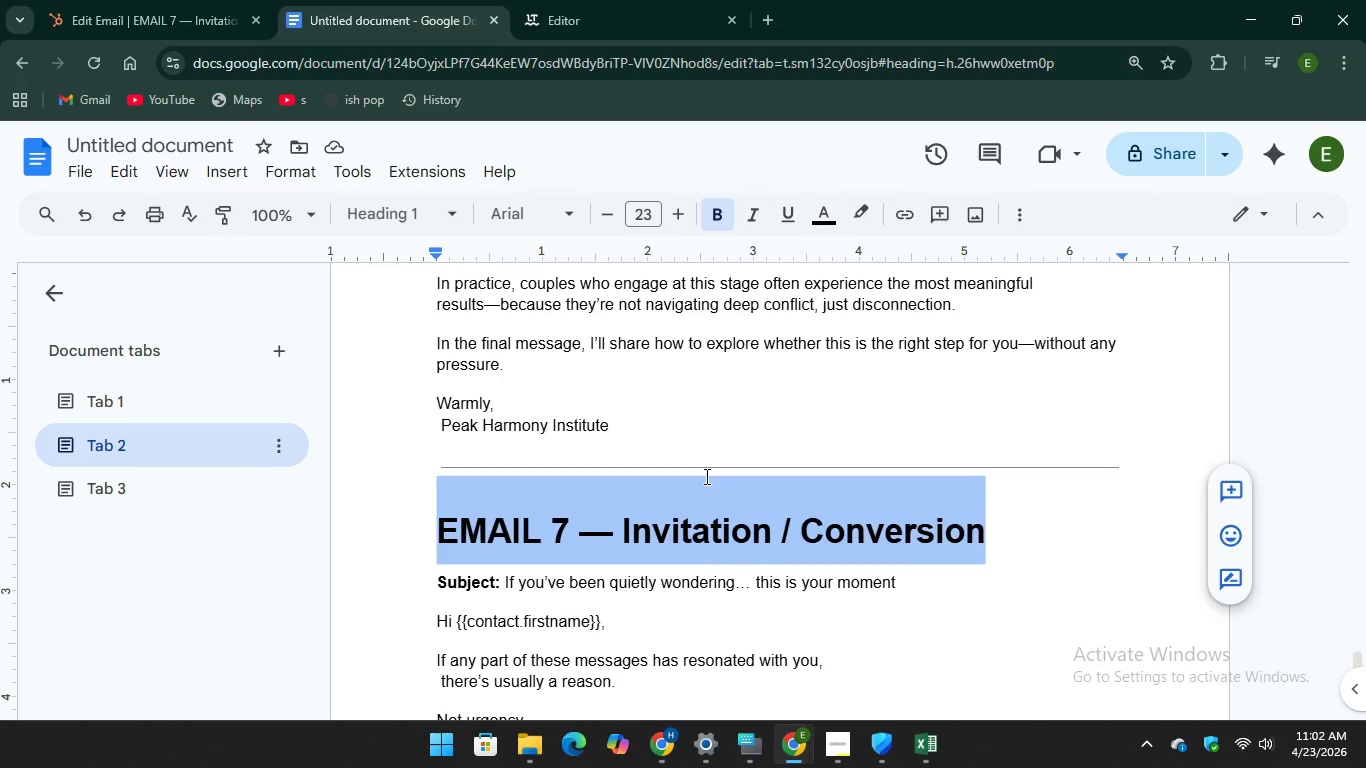 
scroll: coordinate [707, 480], scroll_direction: down, amount: 2.0
 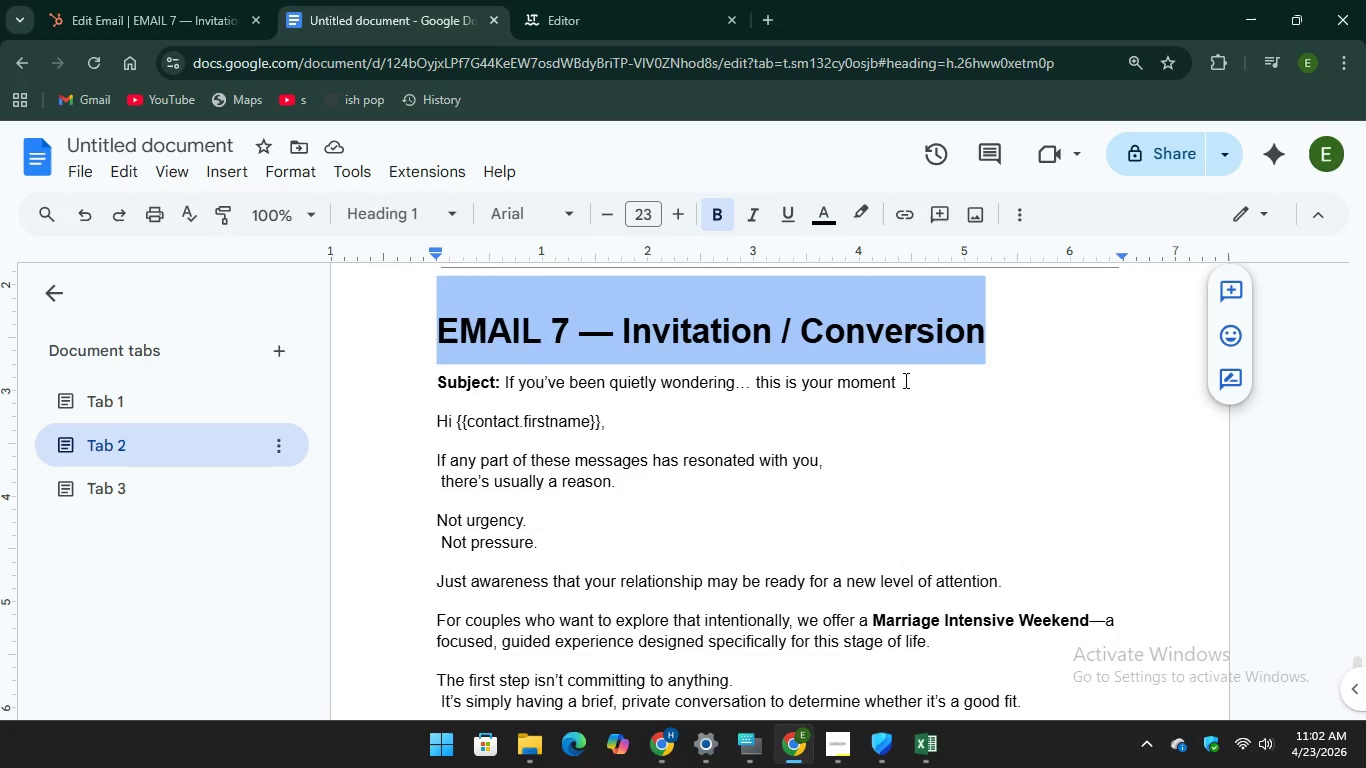 
left_click_drag(start_coordinate=[907, 384], to_coordinate=[665, 384])
 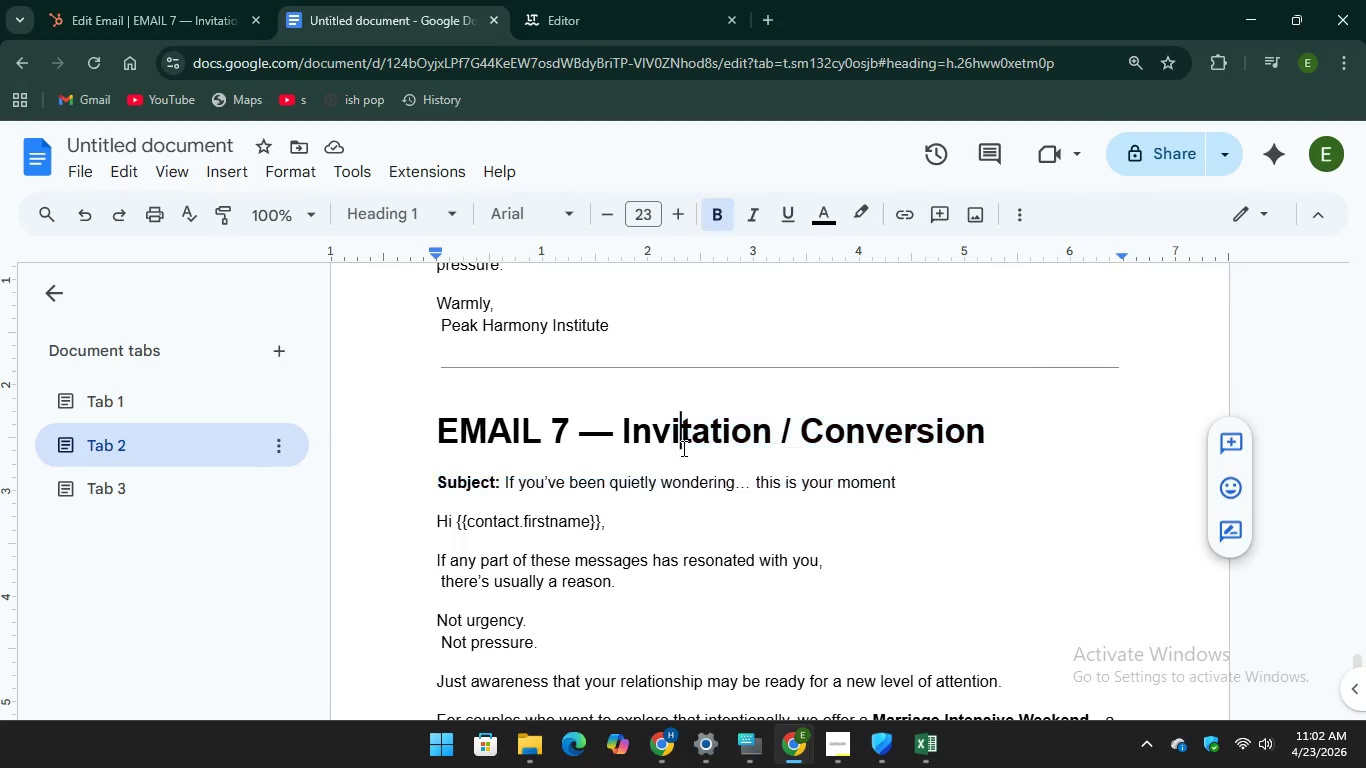 
scroll: coordinate [907, 384], scroll_direction: up, amount: 1.0
 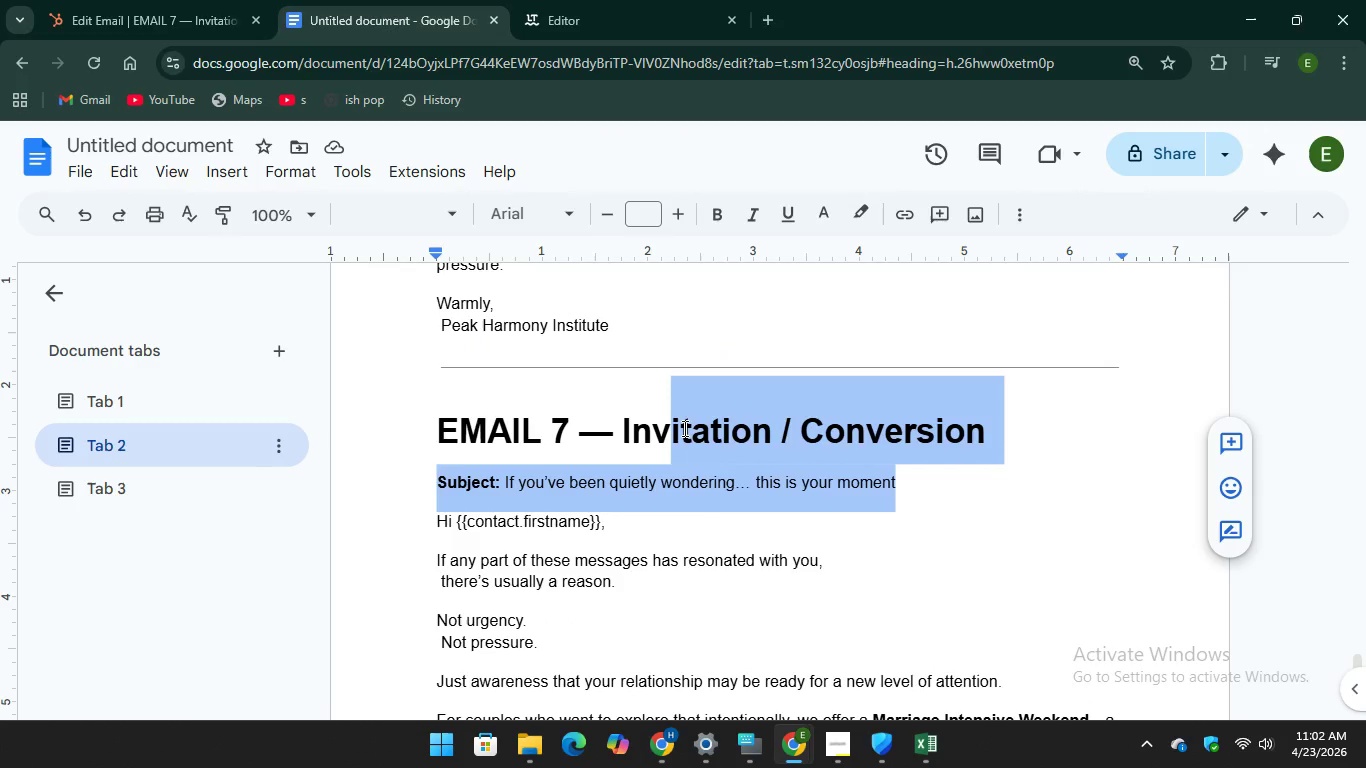 
left_click([682, 448])
 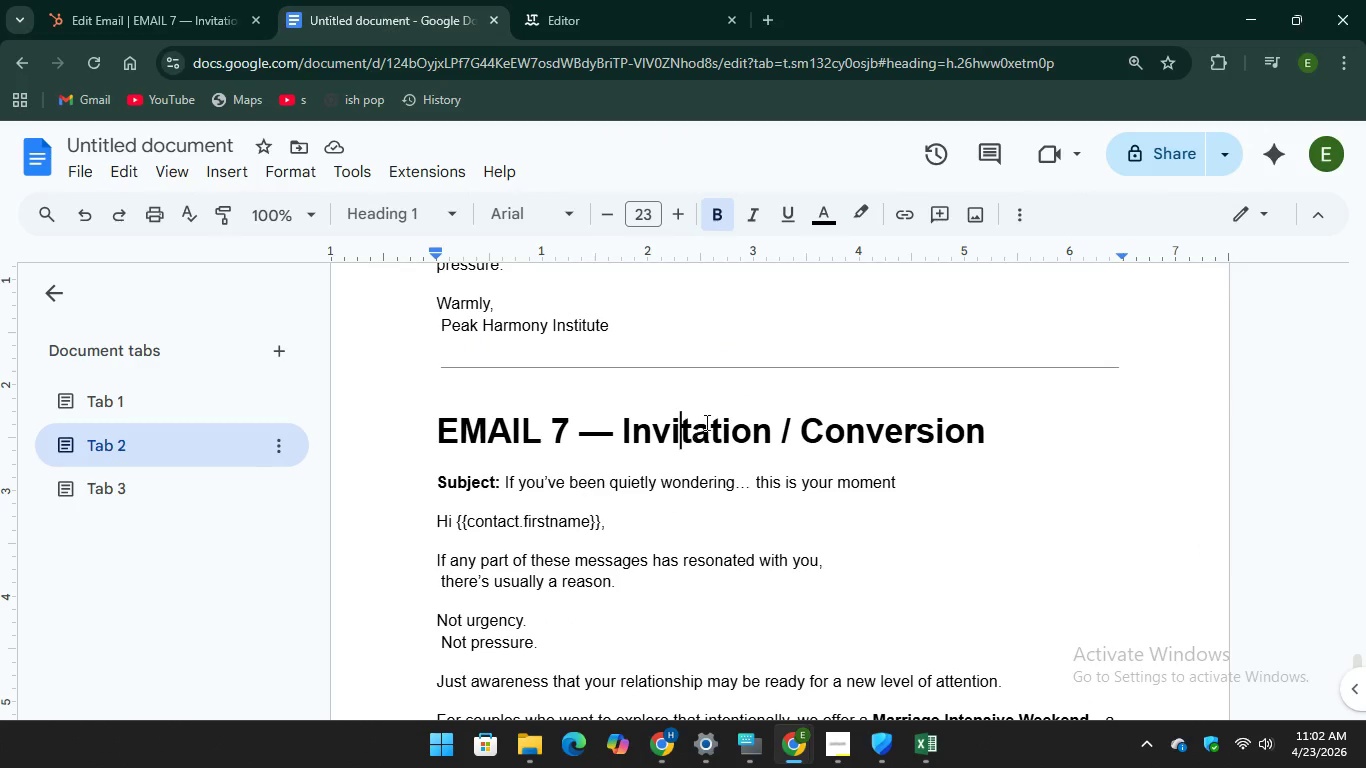 
scroll: coordinate [705, 422], scroll_direction: down, amount: 2.0
 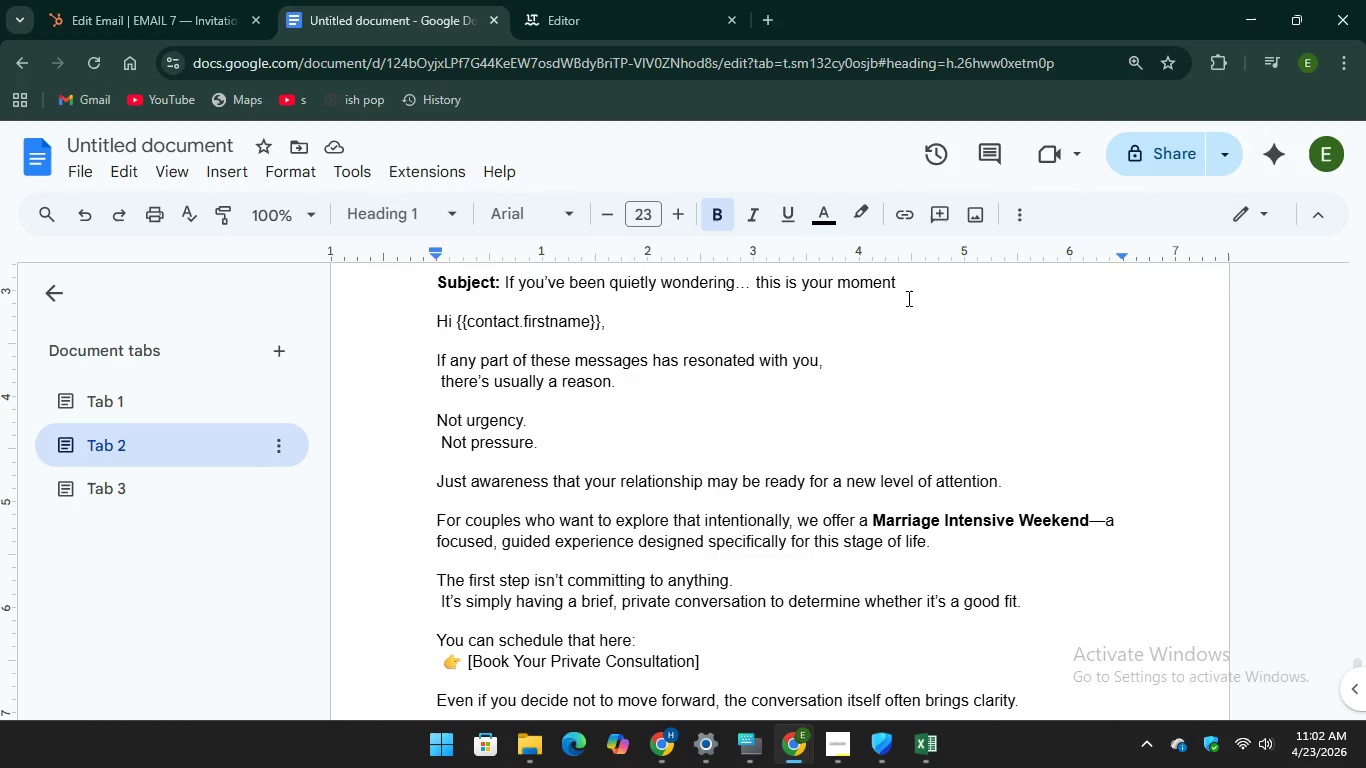 
scroll: coordinate [907, 298], scroll_direction: up, amount: 1.0
 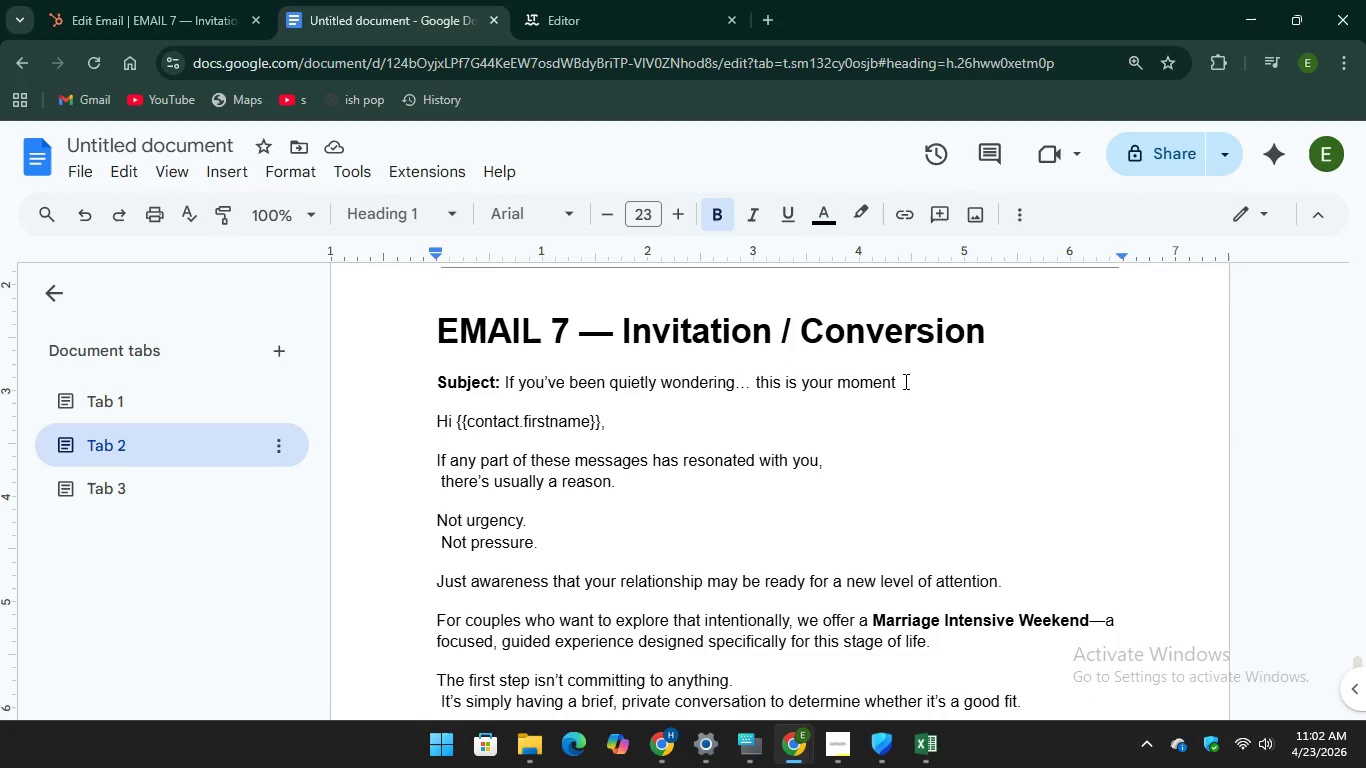 
left_click_drag(start_coordinate=[901, 385], to_coordinate=[500, 389])
 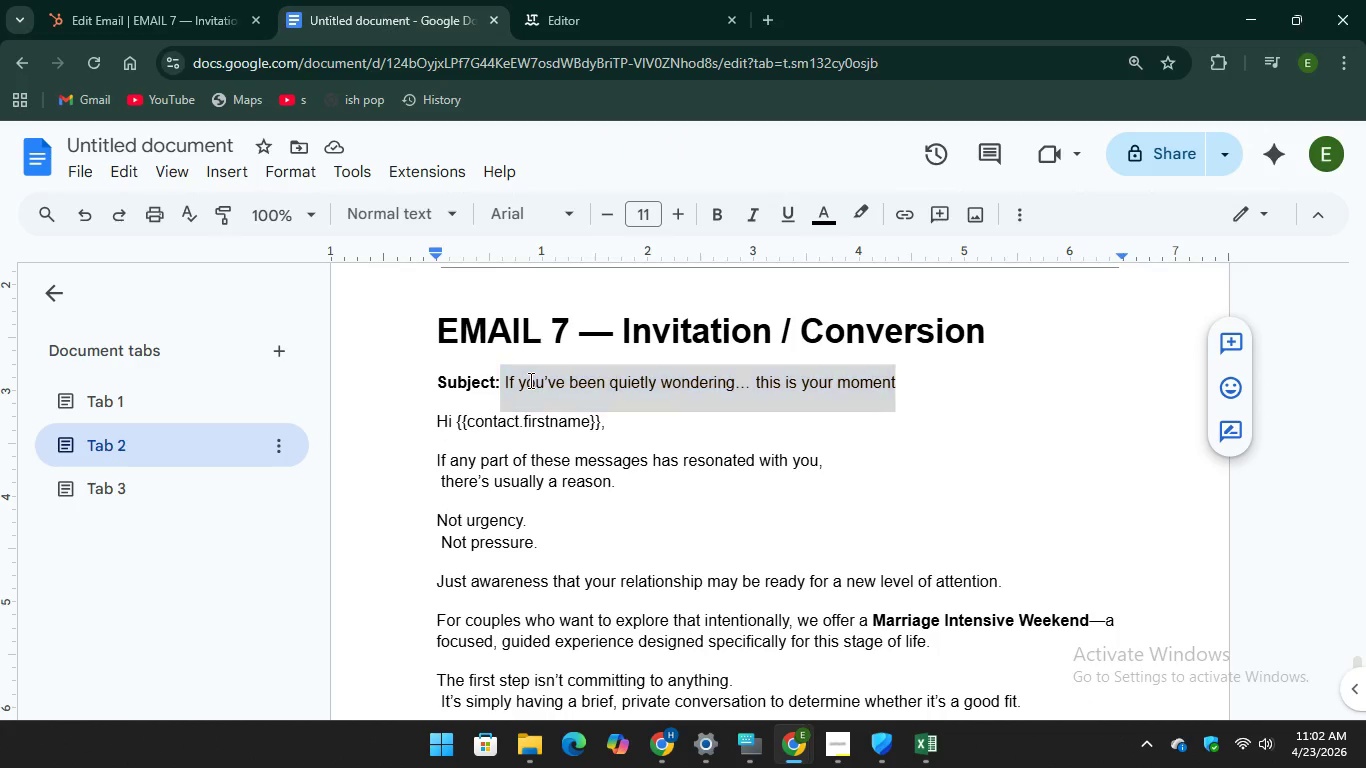 
right_click([529, 380])
 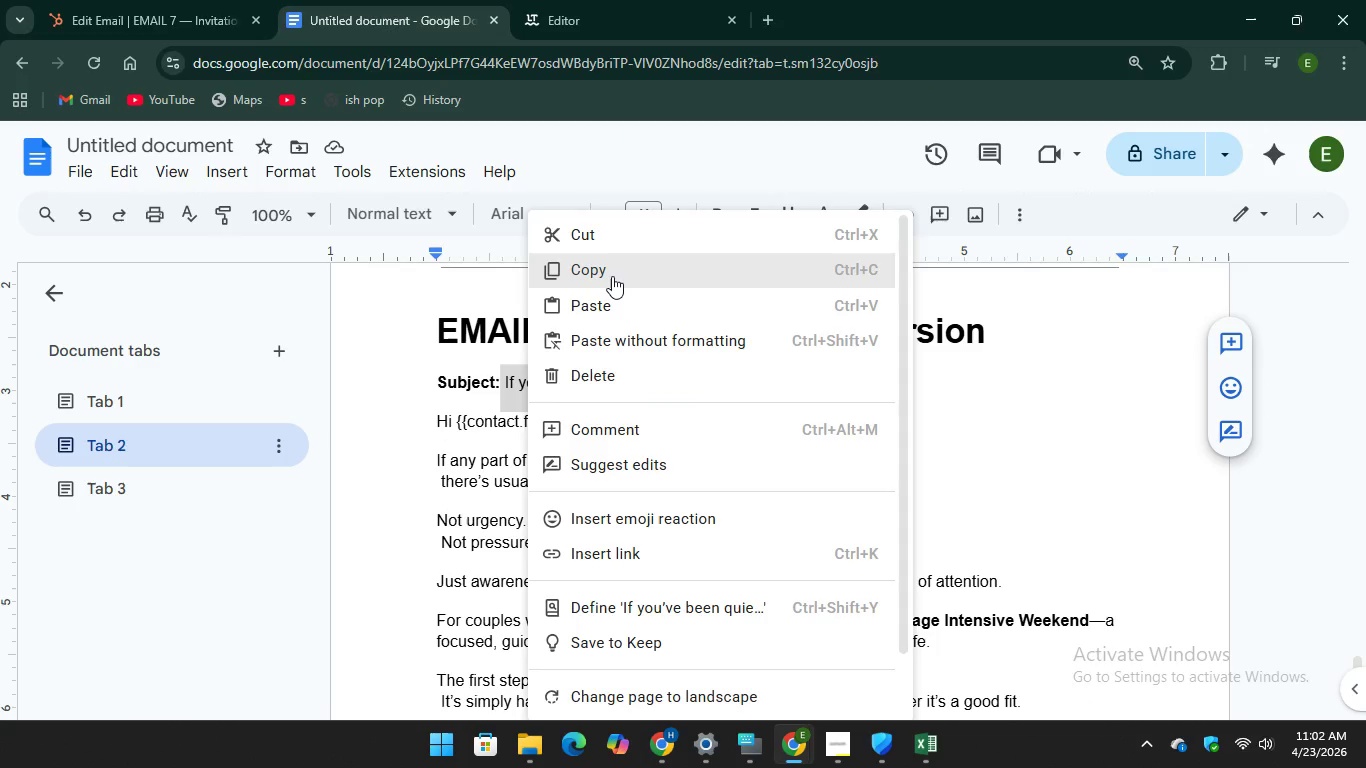 
left_click([612, 276])
 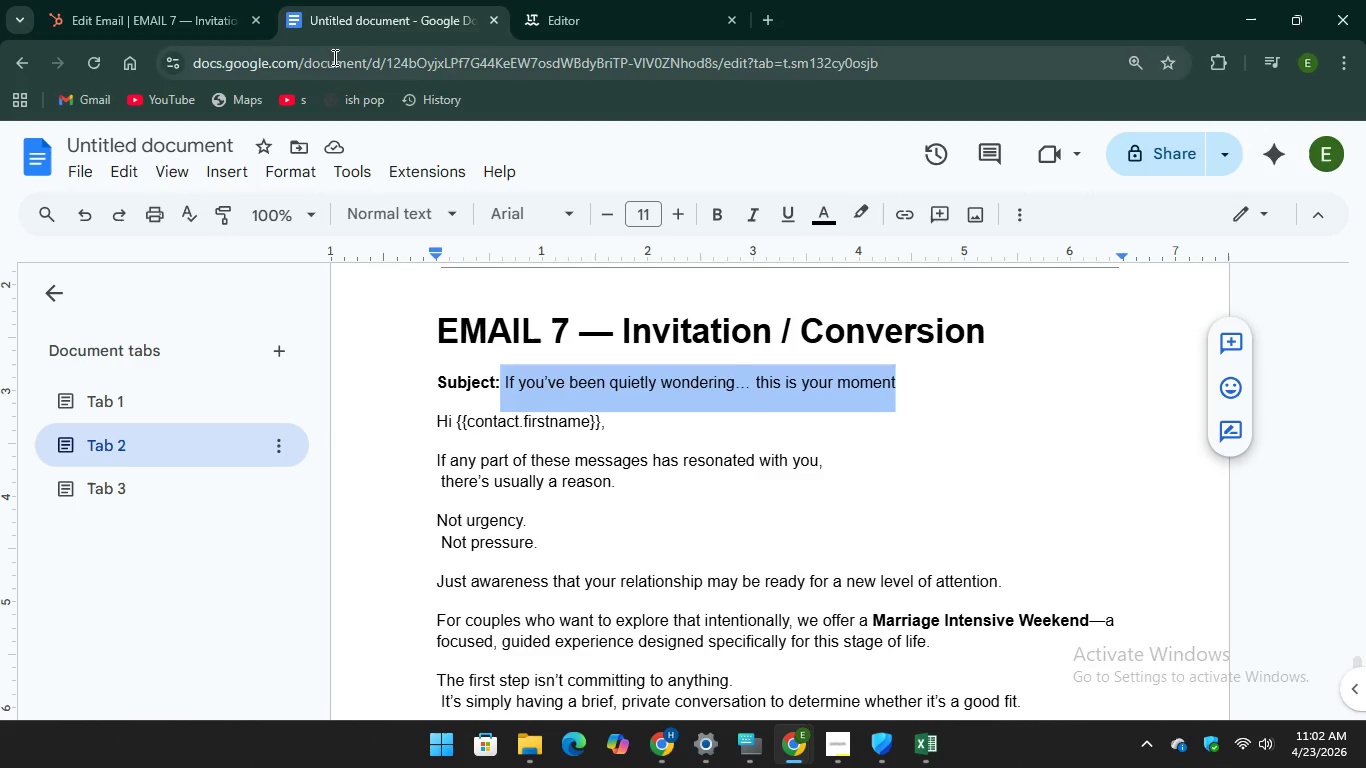 
left_click([195, 0])
 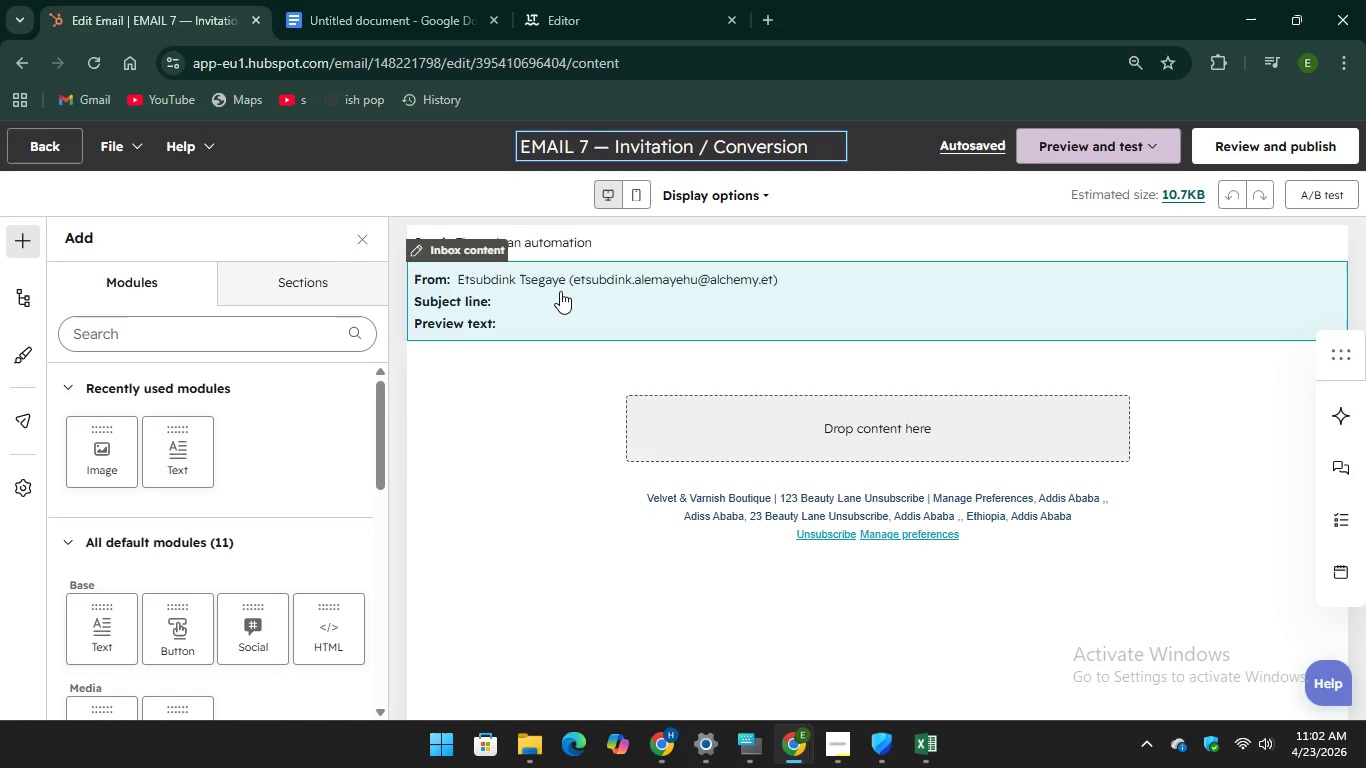 
left_click([560, 293])
 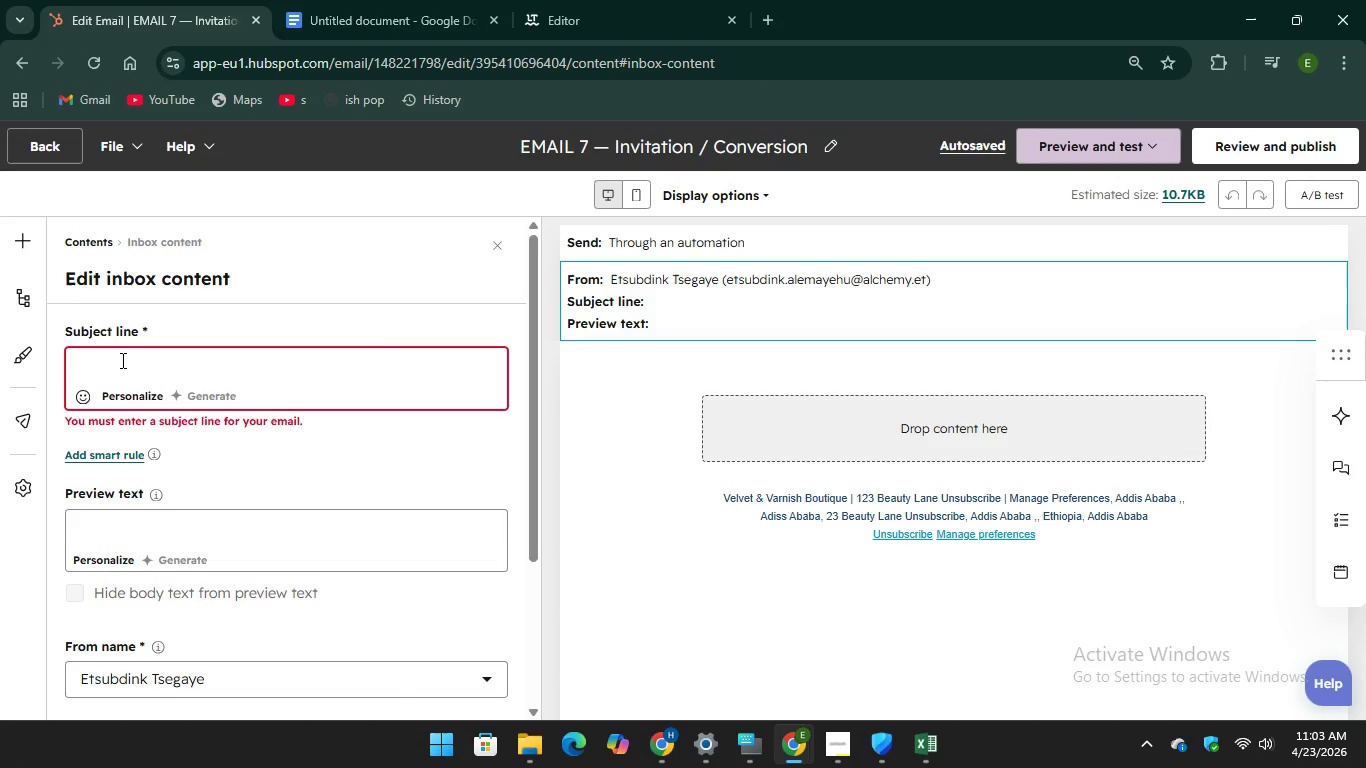 
right_click([93, 377])
 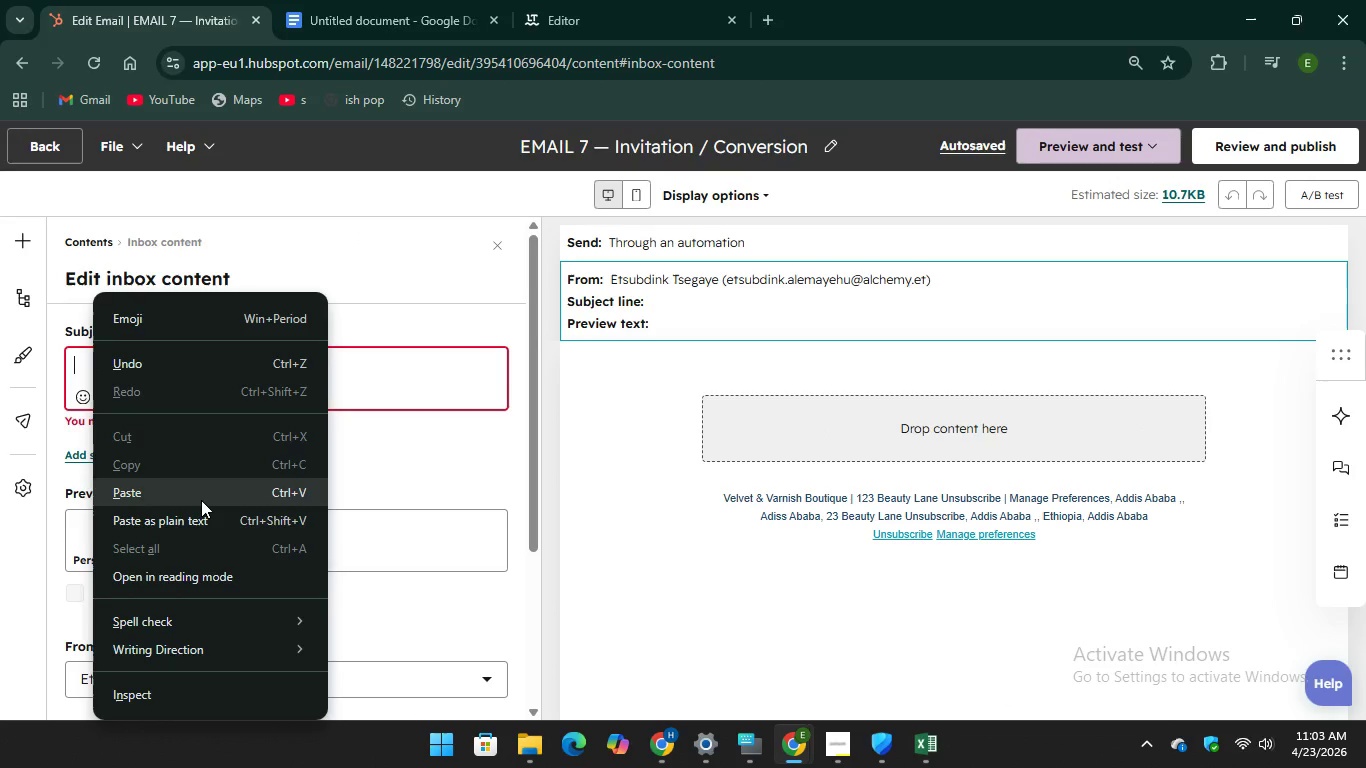 
left_click([201, 500])
 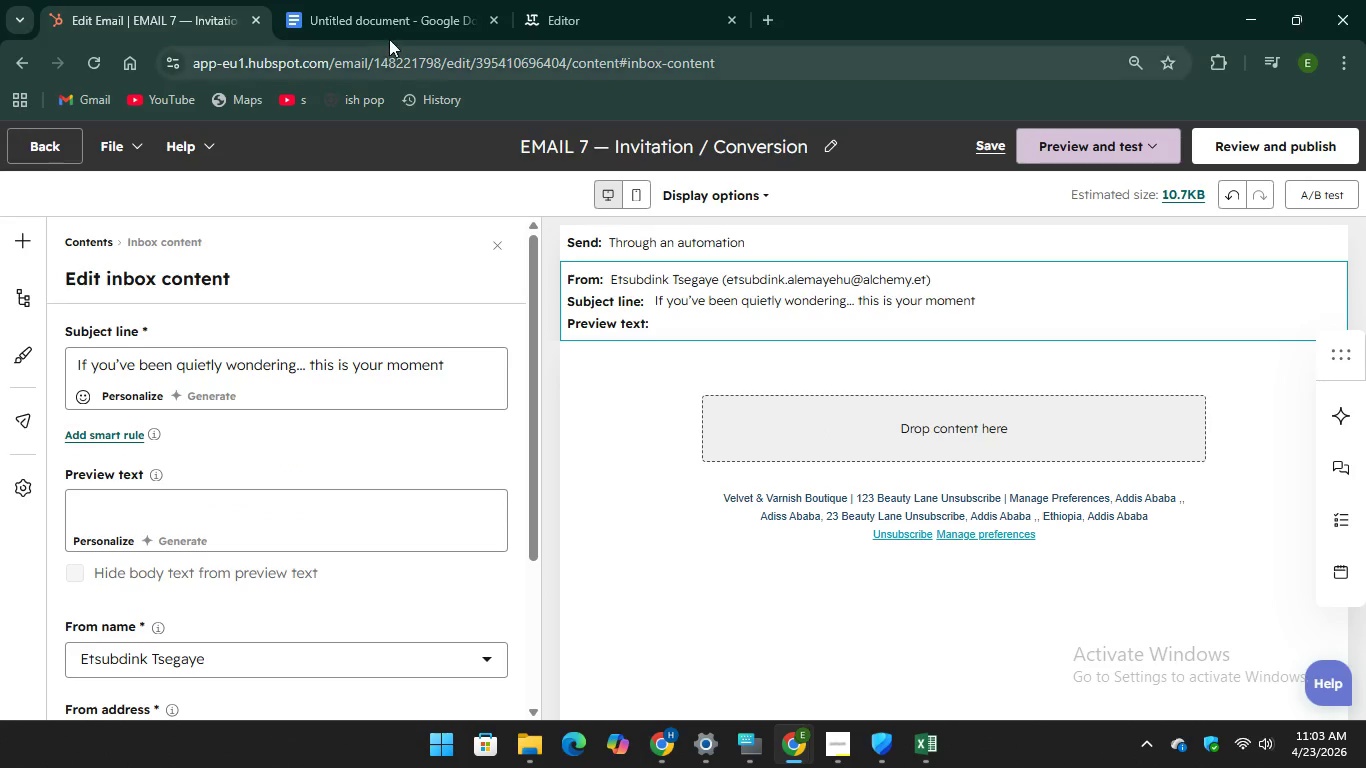 
left_click([389, 17])
 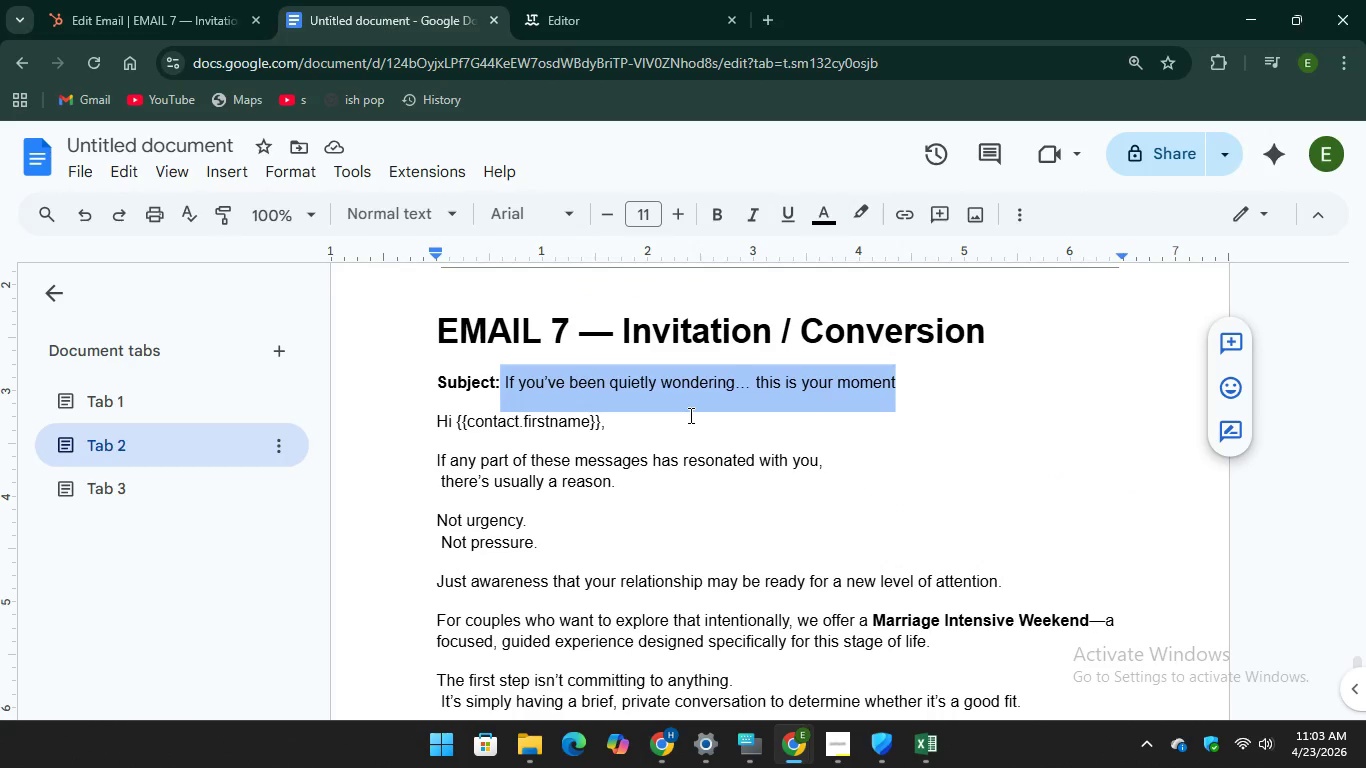 
scroll: coordinate [689, 415], scroll_direction: down, amount: 1.0
 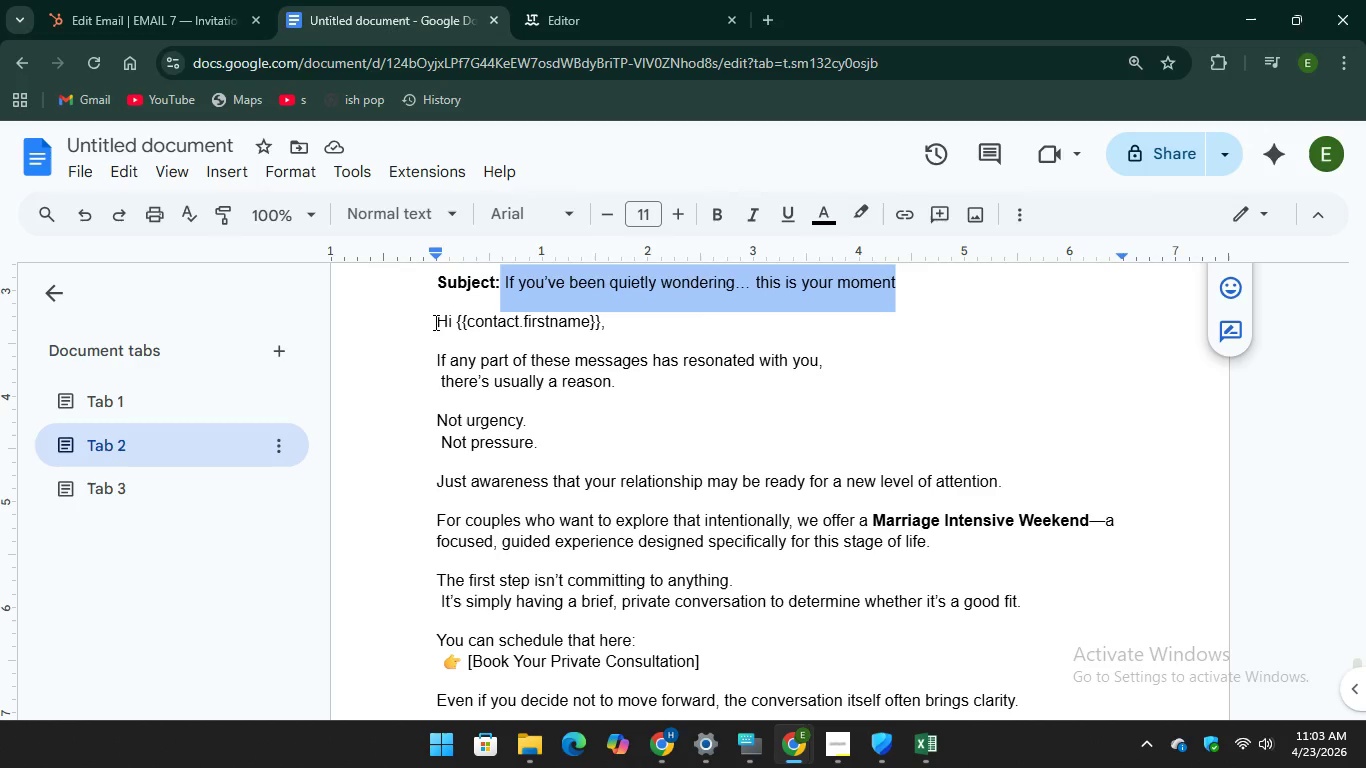 
left_click_drag(start_coordinate=[433, 321], to_coordinate=[637, 417])
 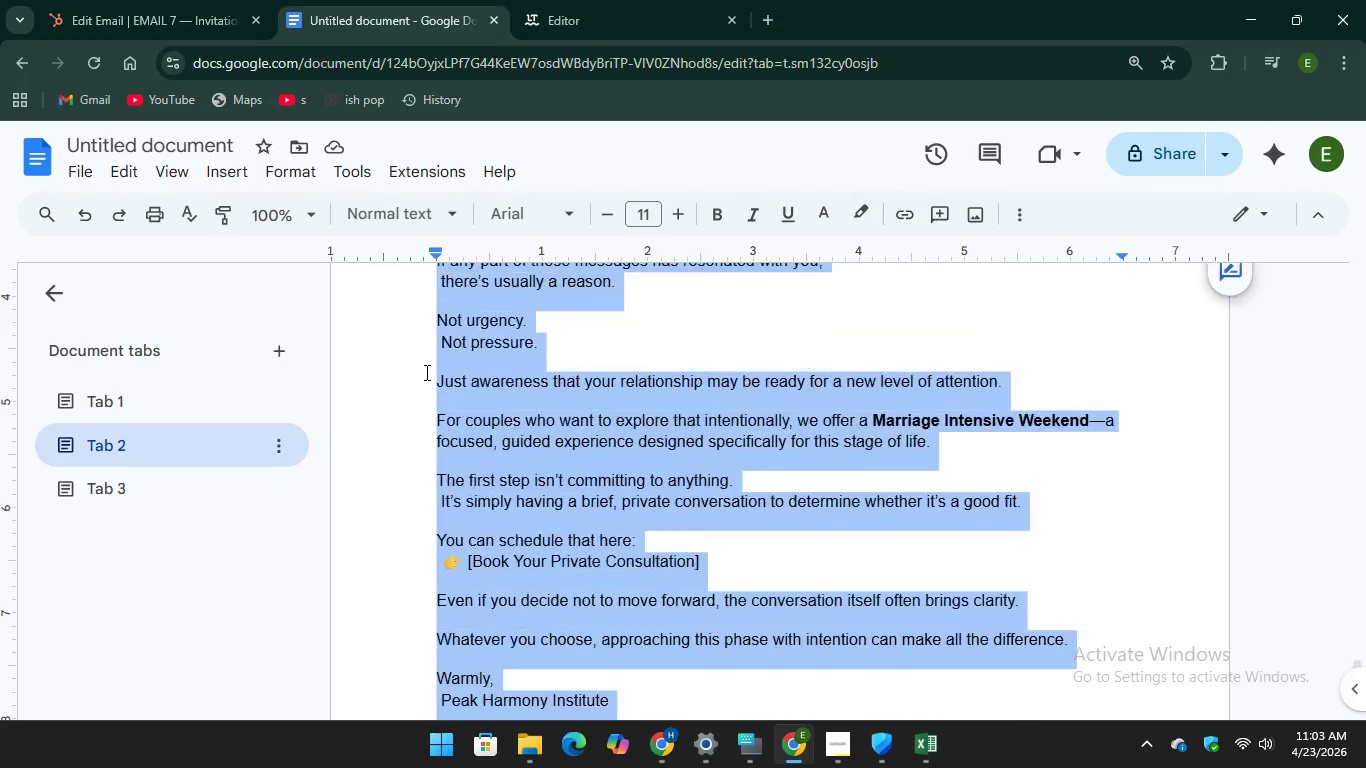 
scroll: coordinate [587, 415], scroll_direction: down, amount: 4.0
 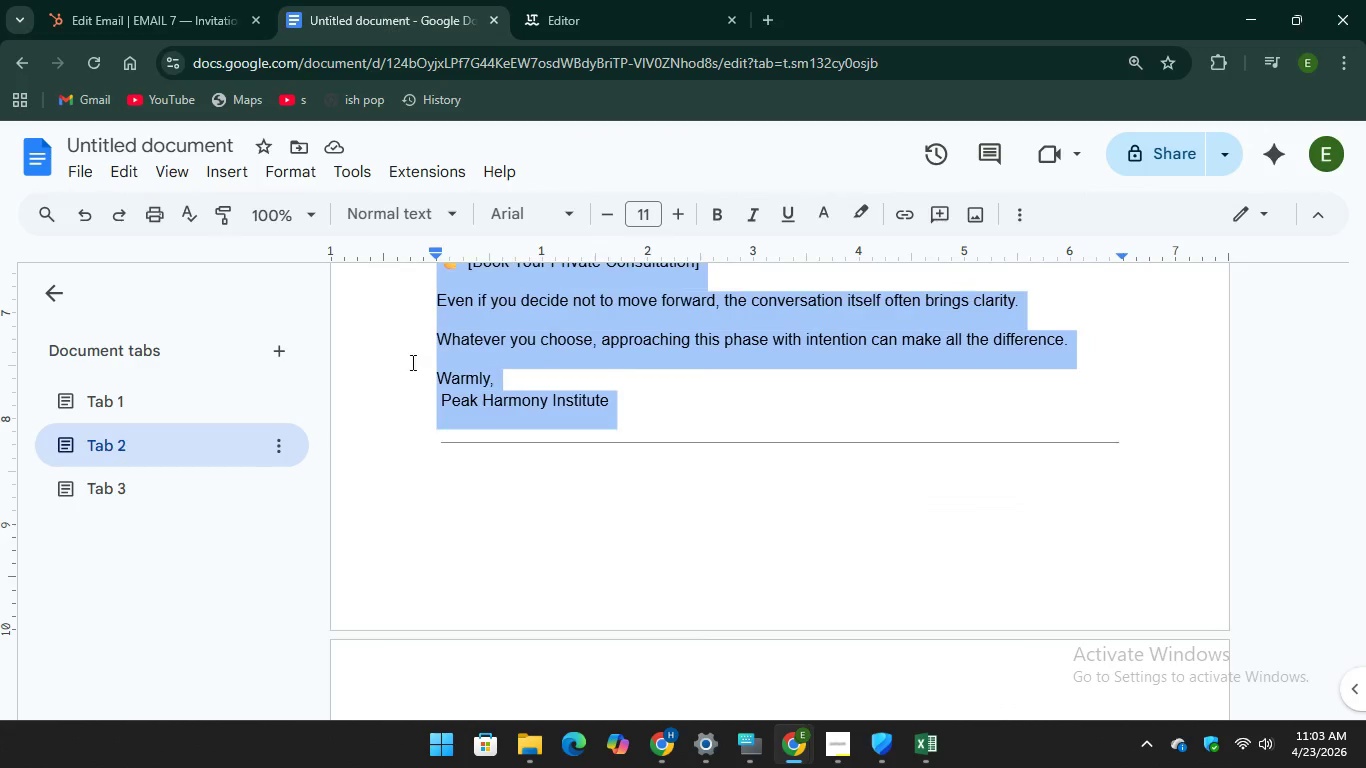 
scroll: coordinate [409, 362], scroll_direction: up, amount: 3.0
 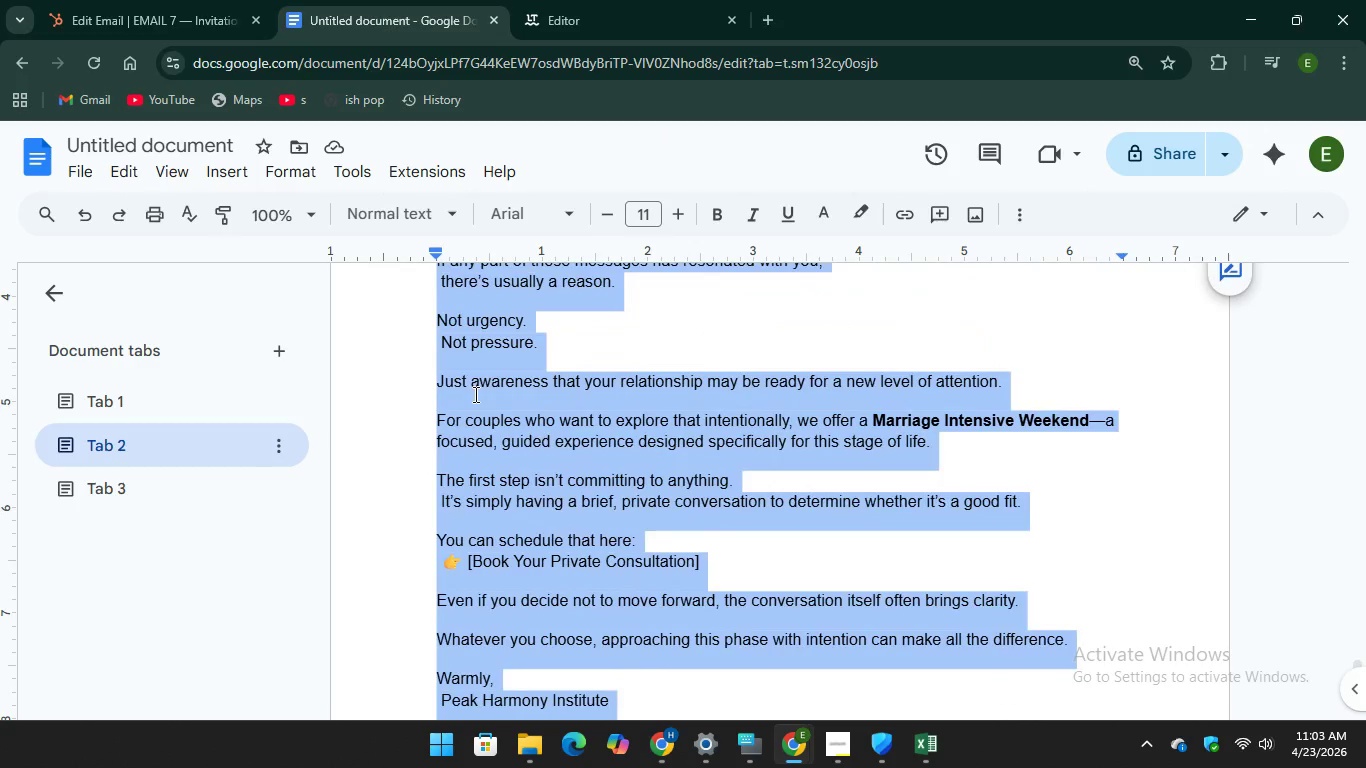 
right_click([476, 396])
 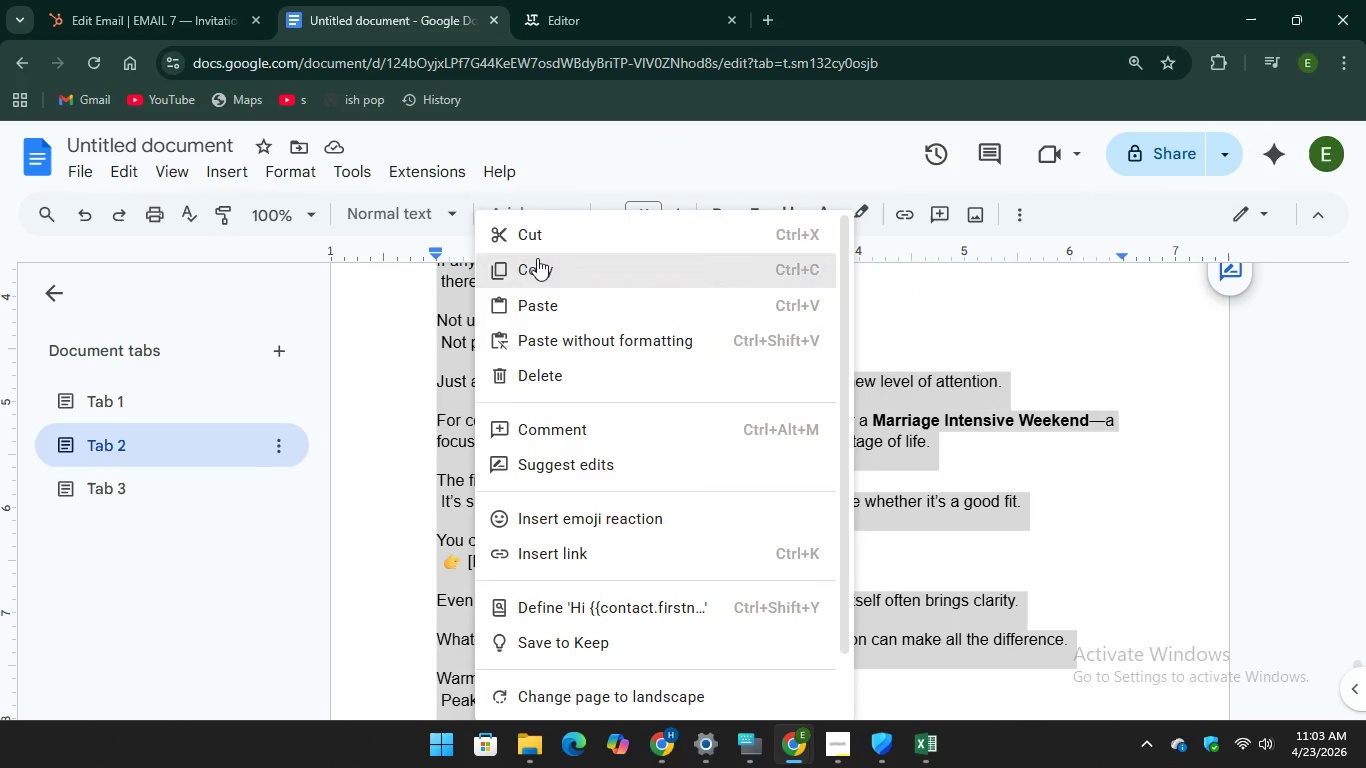 
left_click([538, 258])
 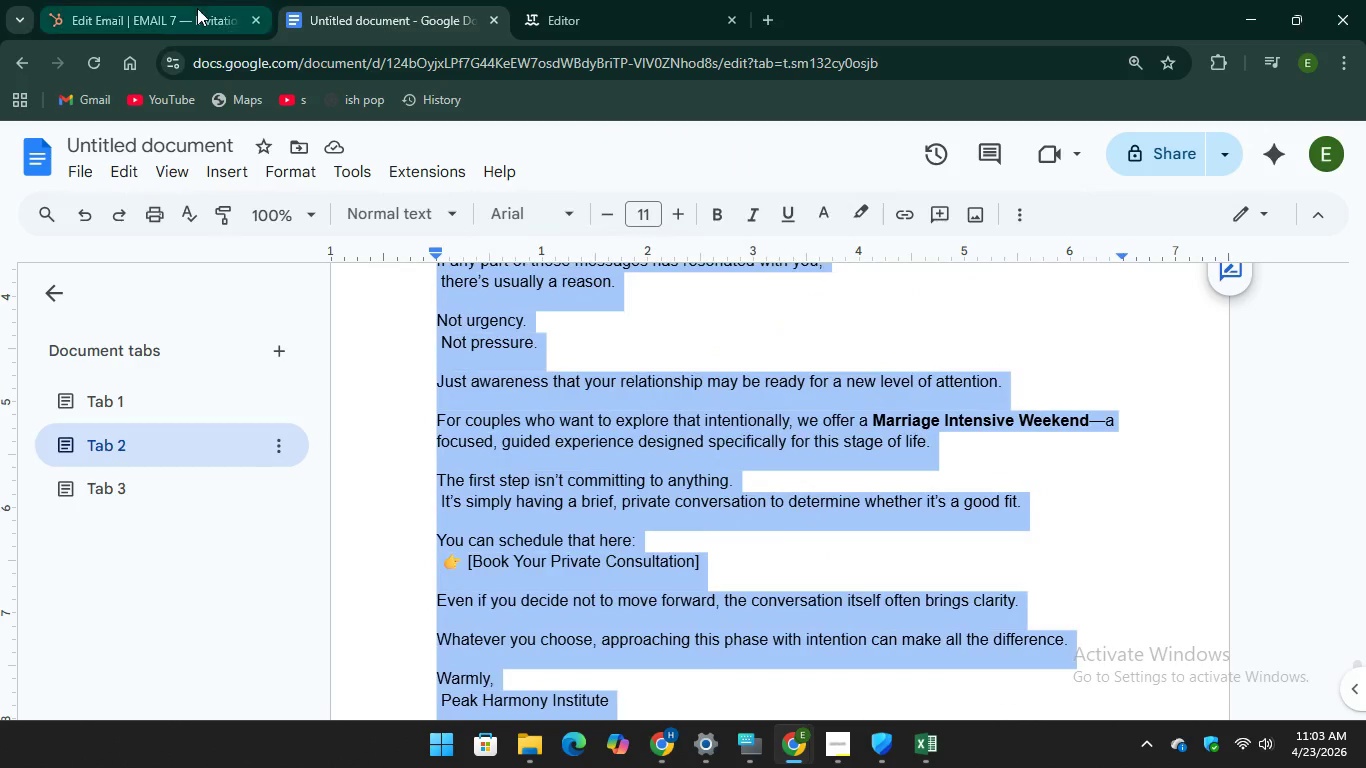 
left_click([196, 7])
 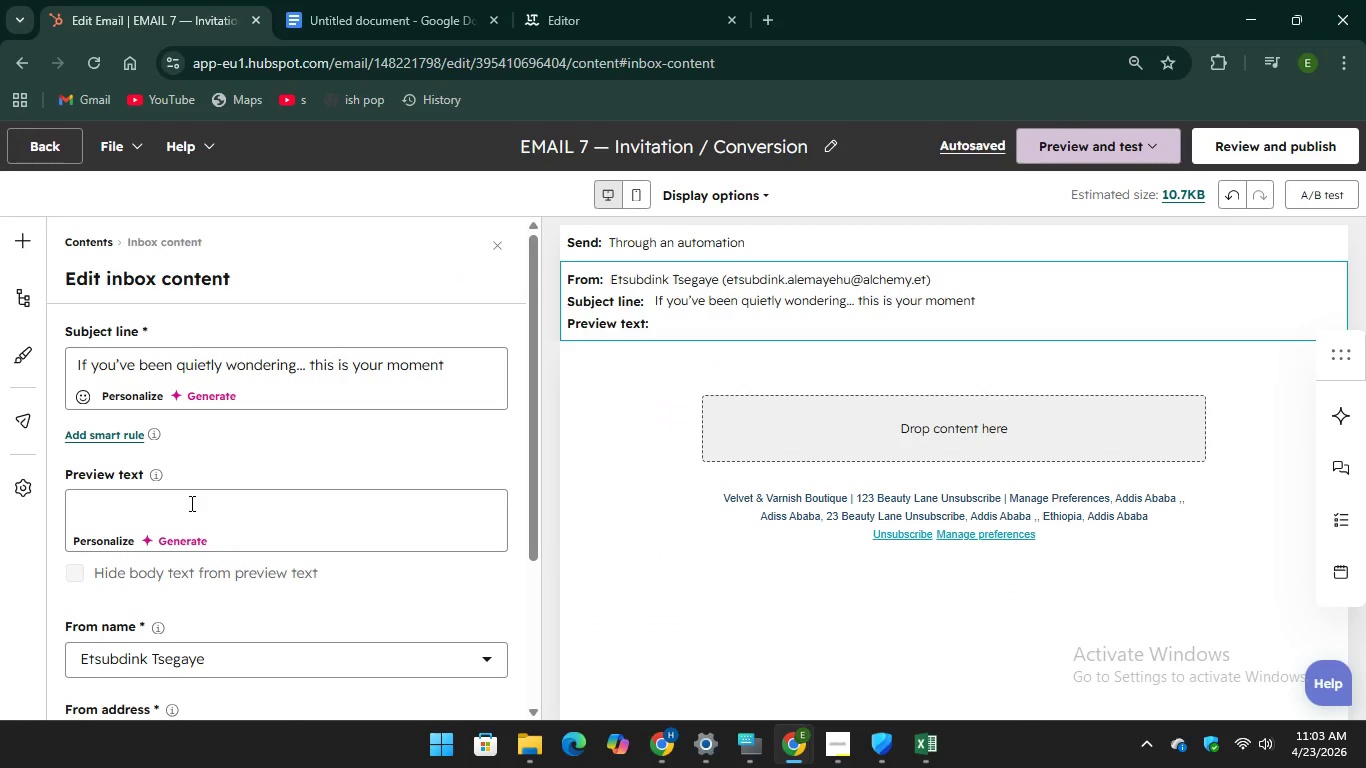 
left_click([192, 511])
 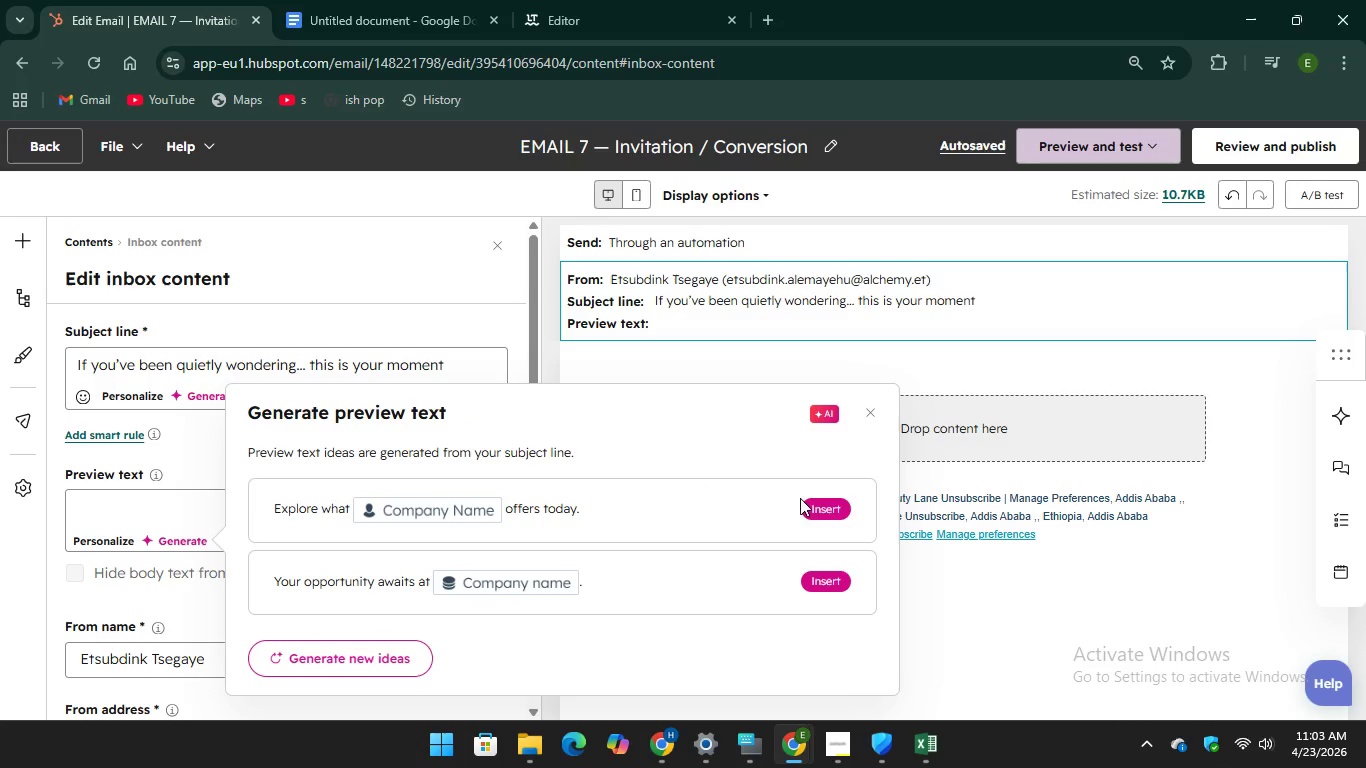 
wait(7.3)
 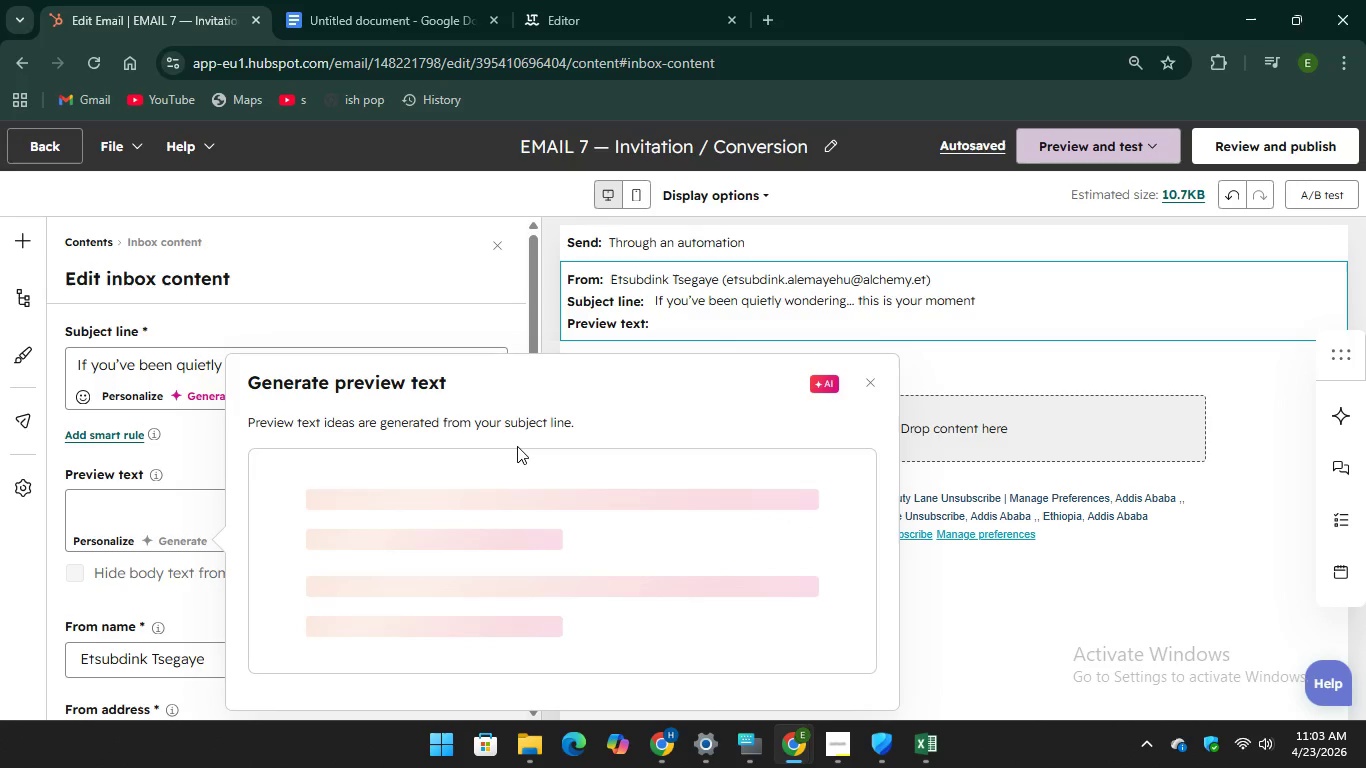 
left_click([727, 581])
 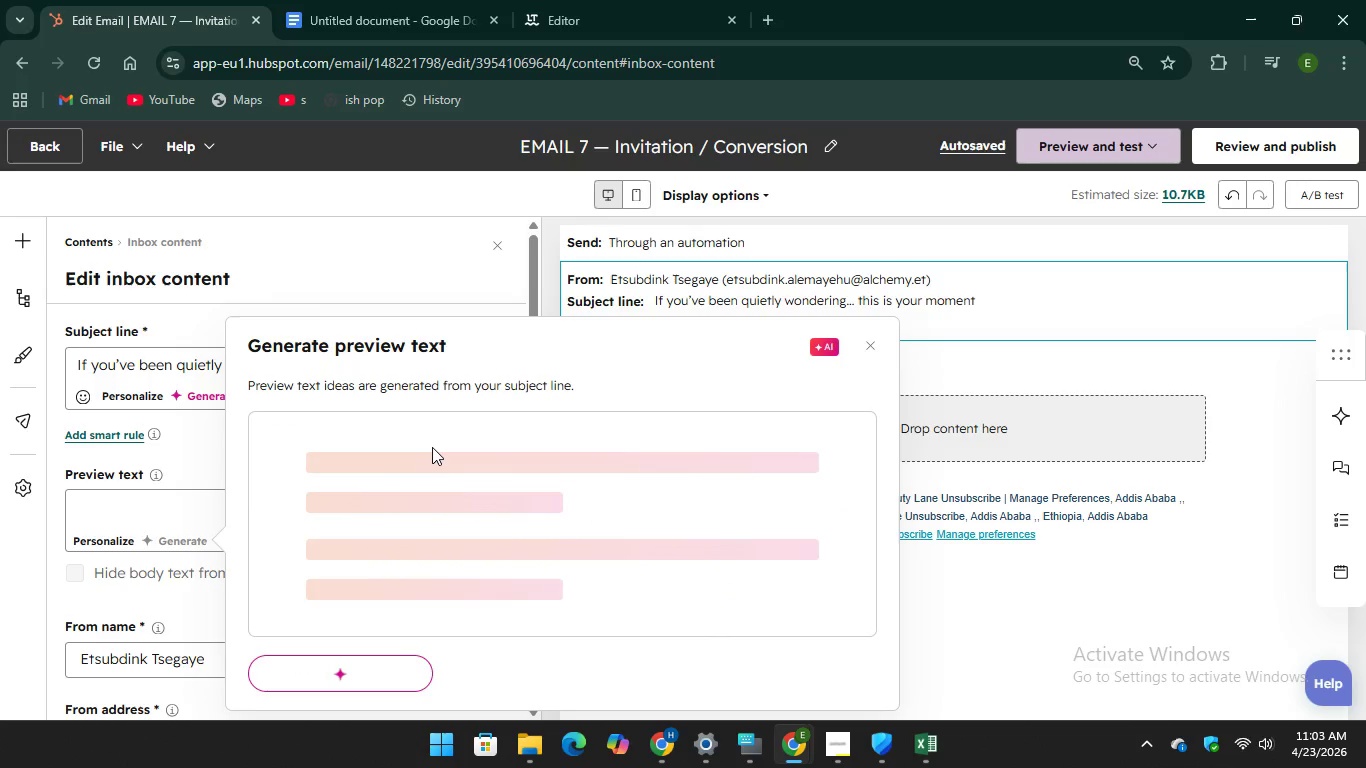 
wait(8.17)
 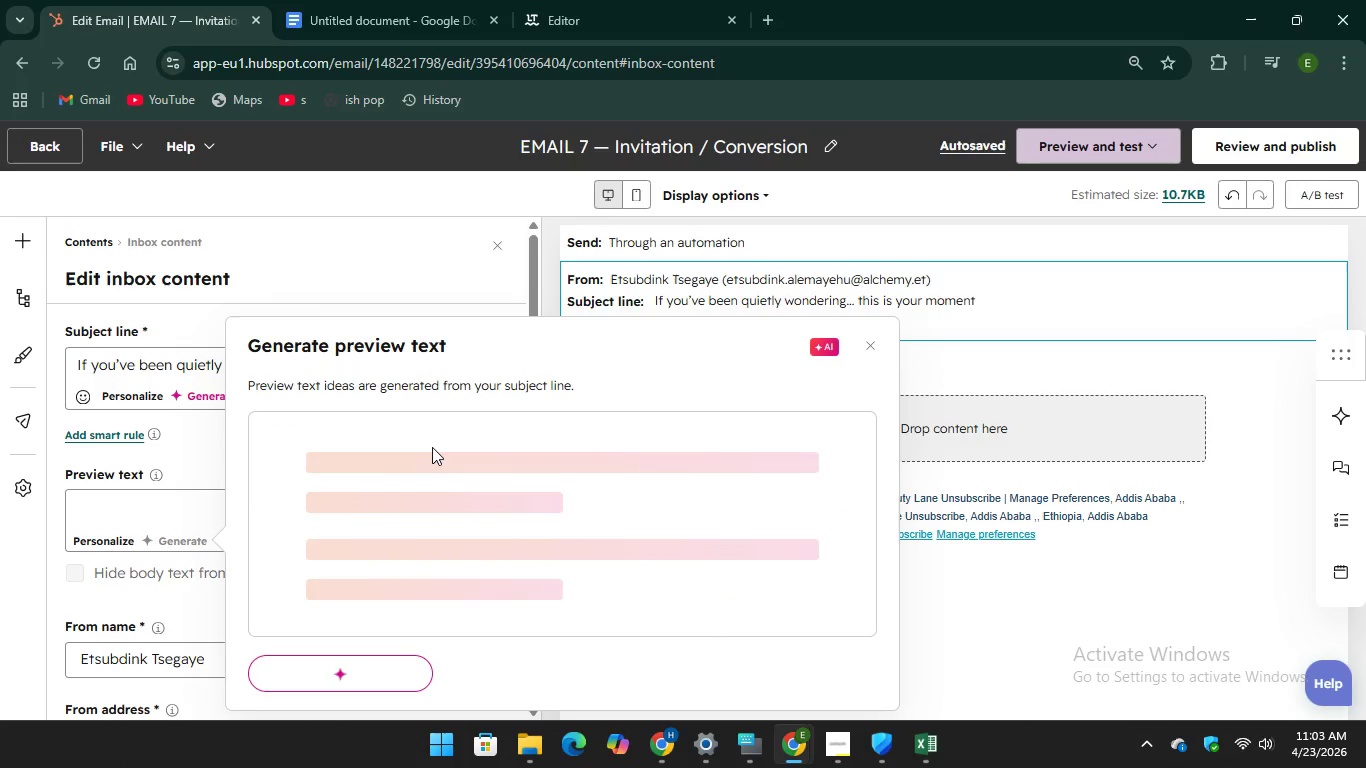 
left_click([29, 231])
 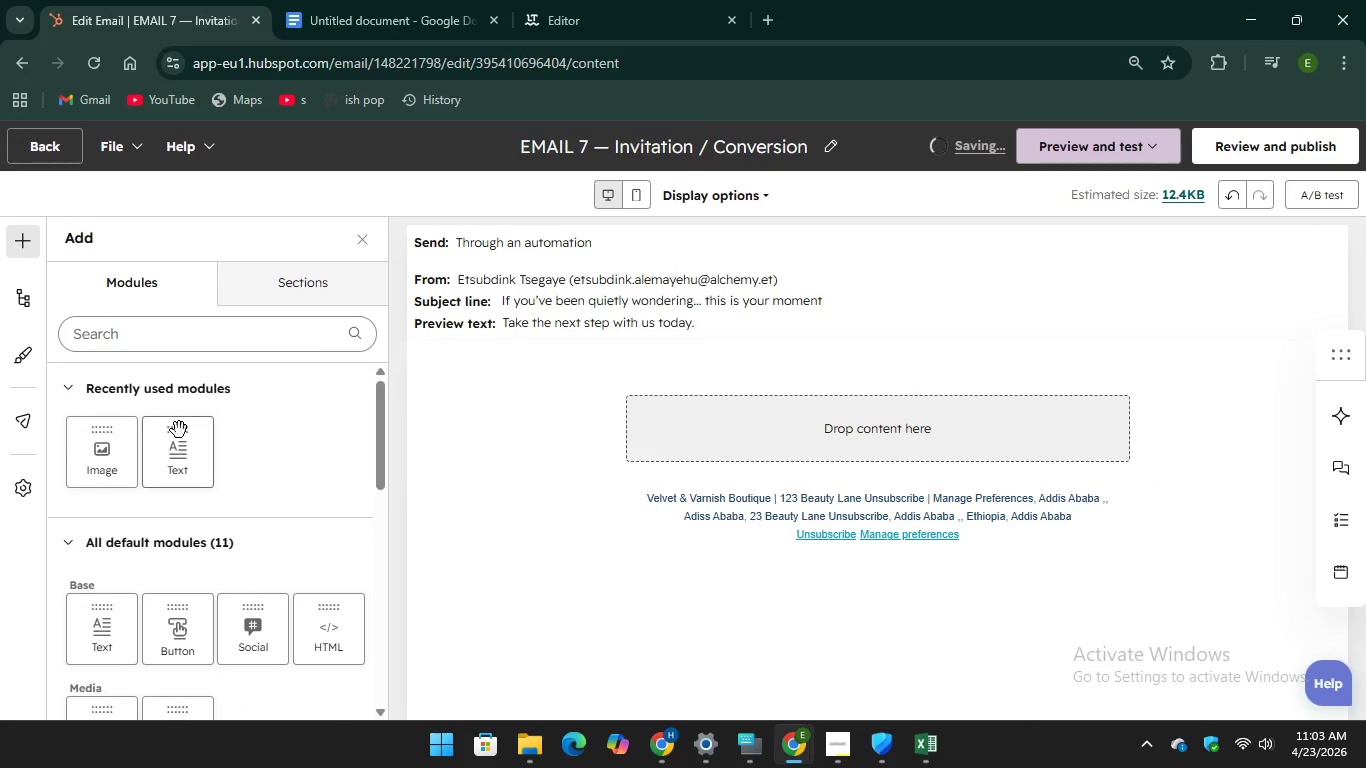 
left_click_drag(start_coordinate=[179, 440], to_coordinate=[852, 411])
 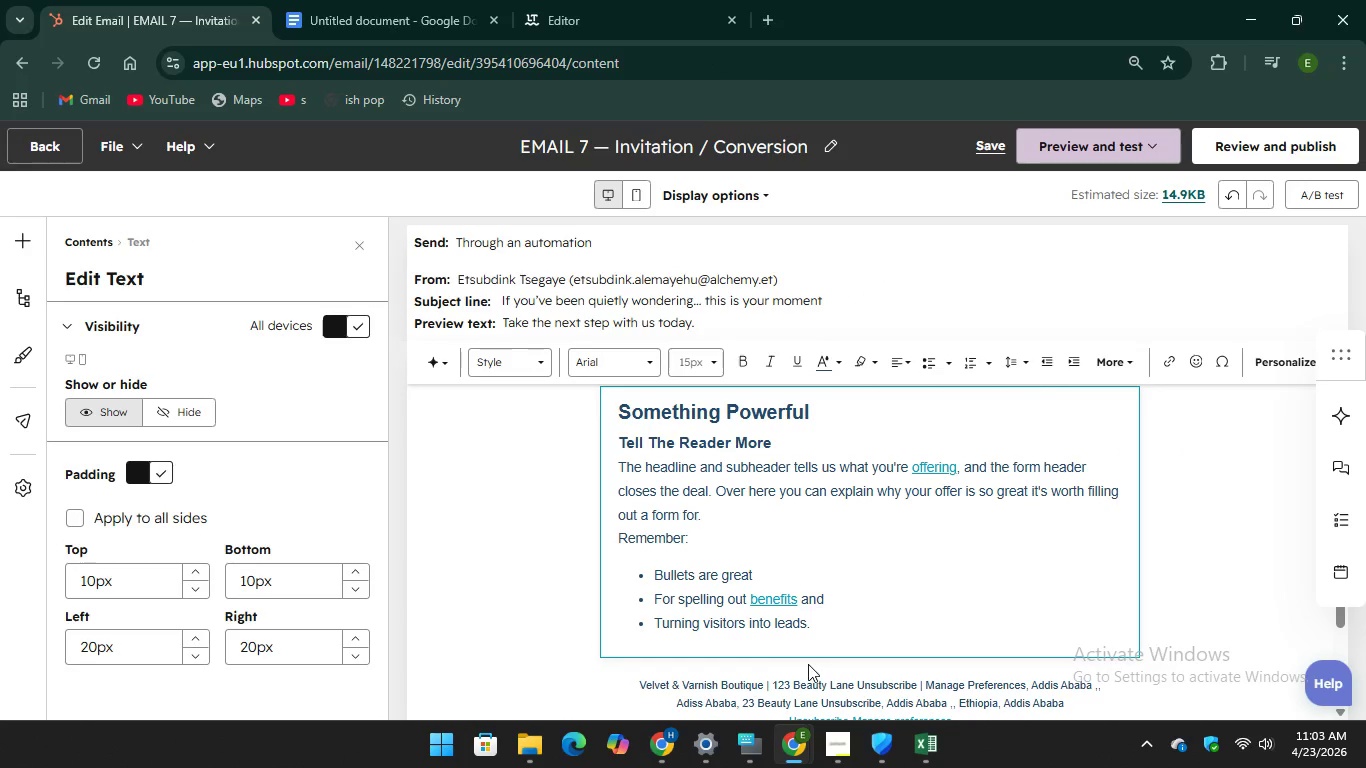 
left_click_drag(start_coordinate=[822, 628], to_coordinate=[563, 376])
 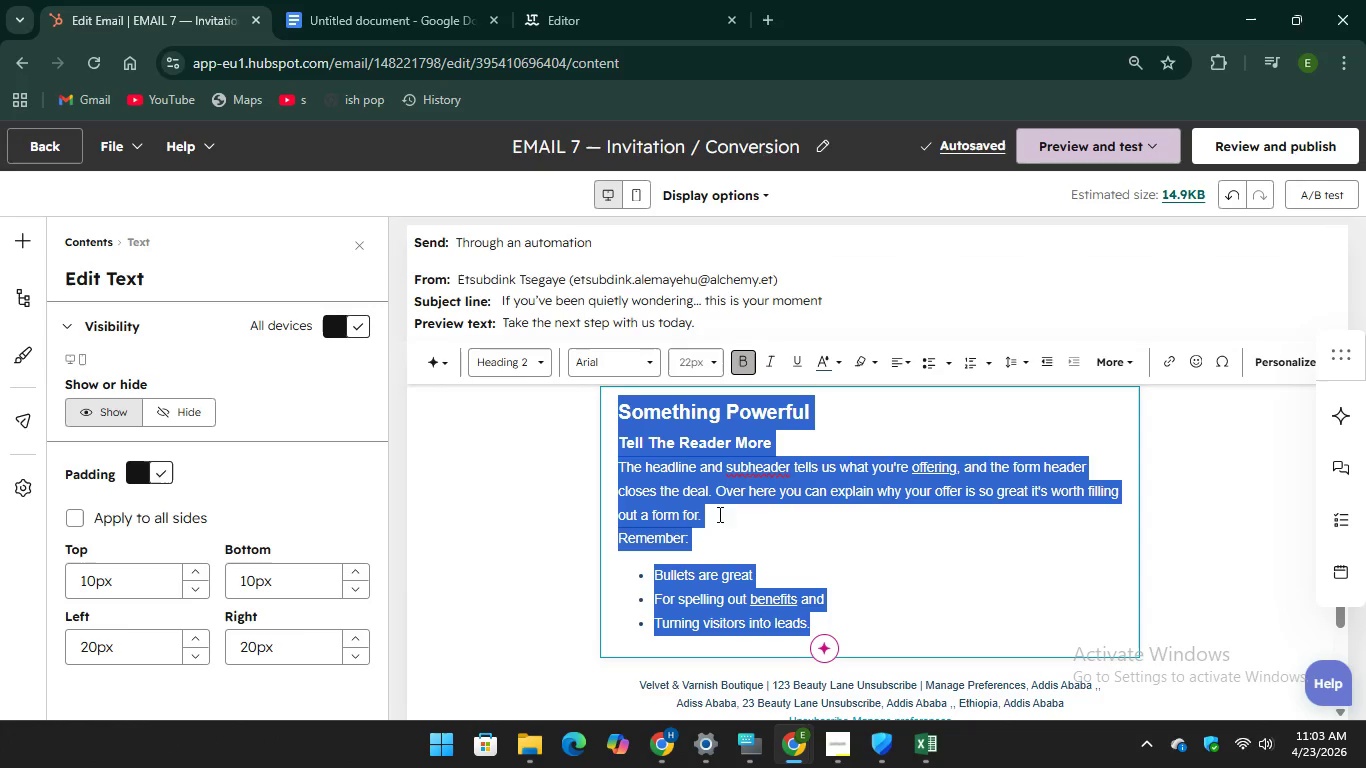 
right_click([701, 456])
 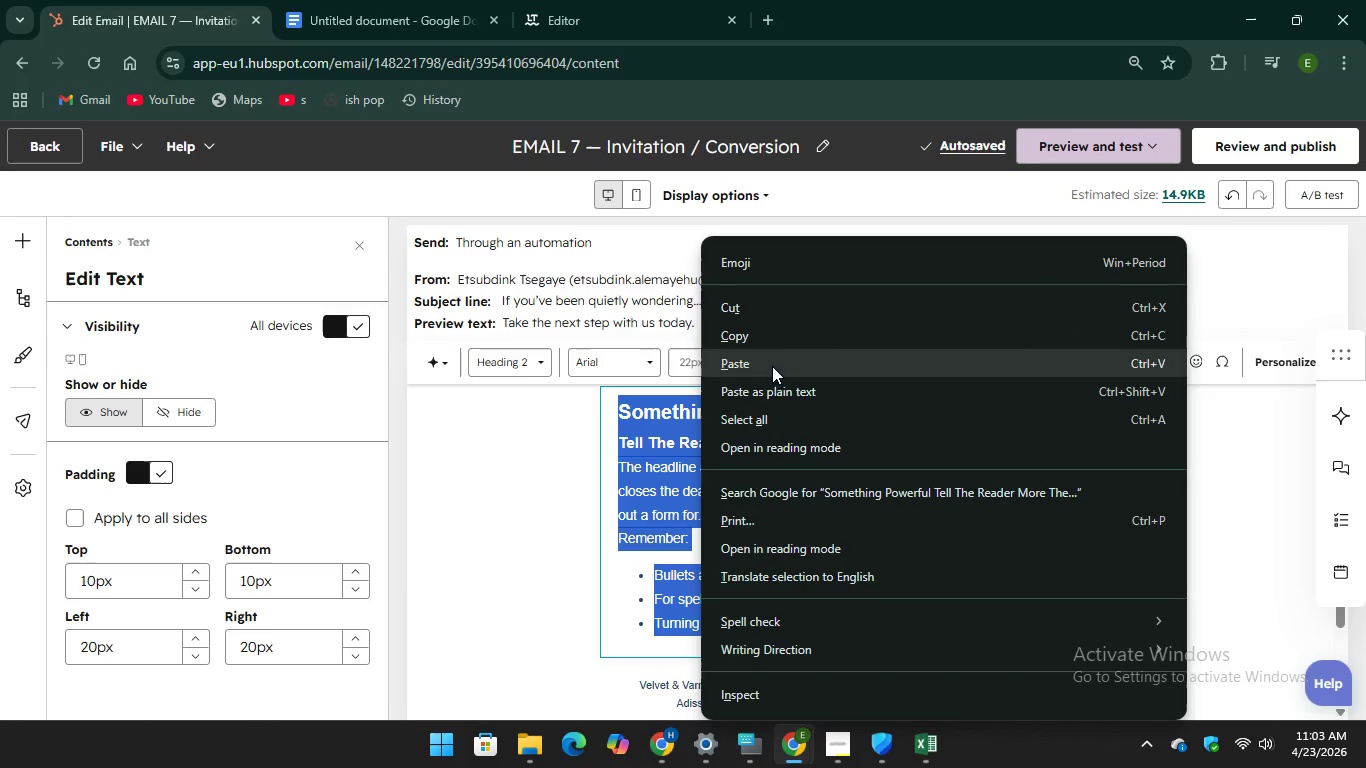 
left_click([772, 366])
 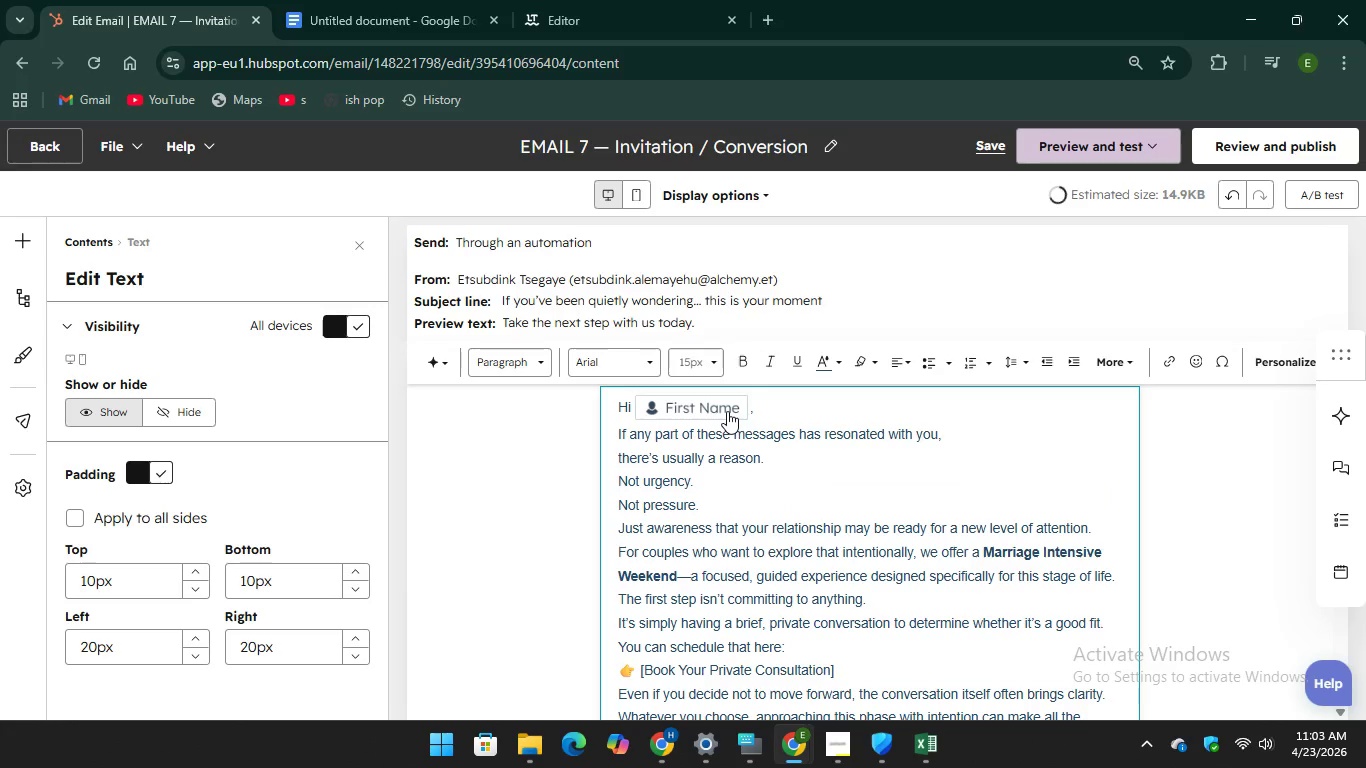 
left_click([727, 411])
 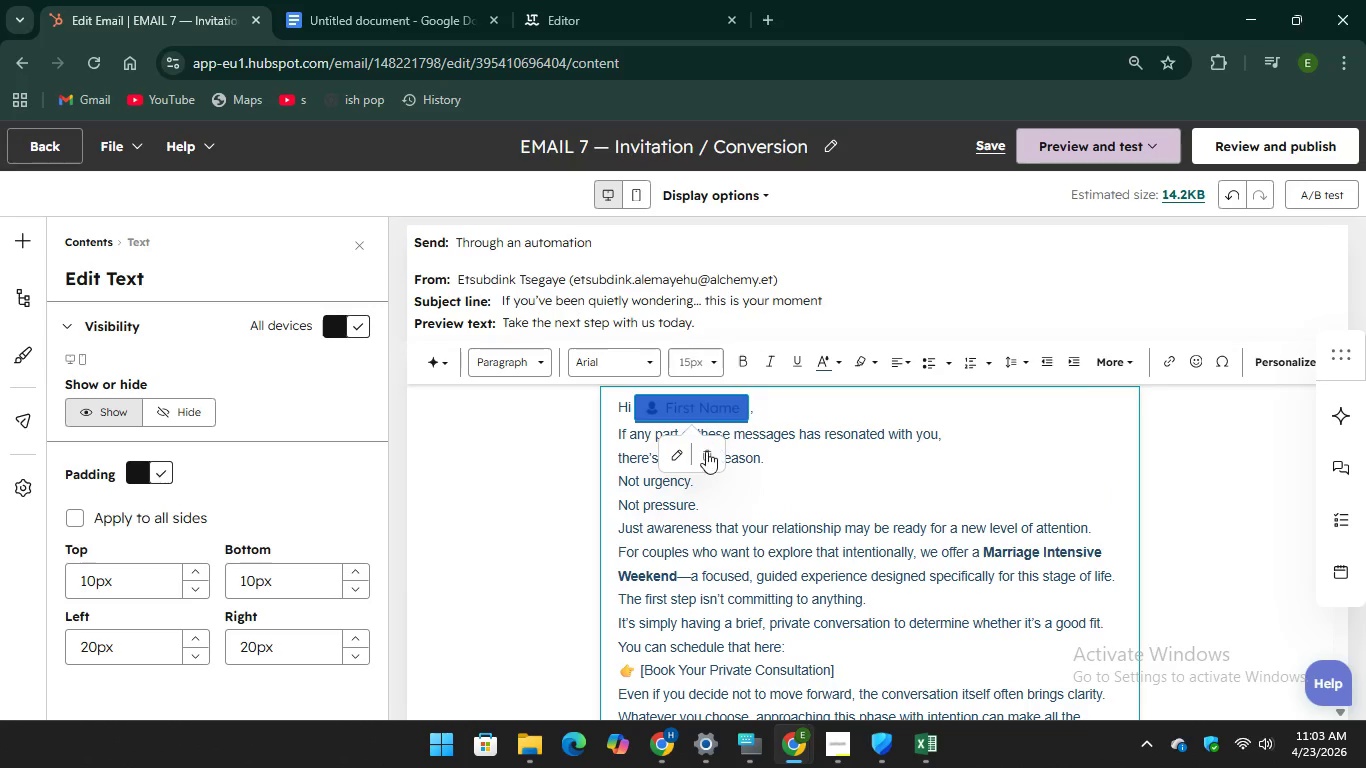 
left_click([704, 457])
 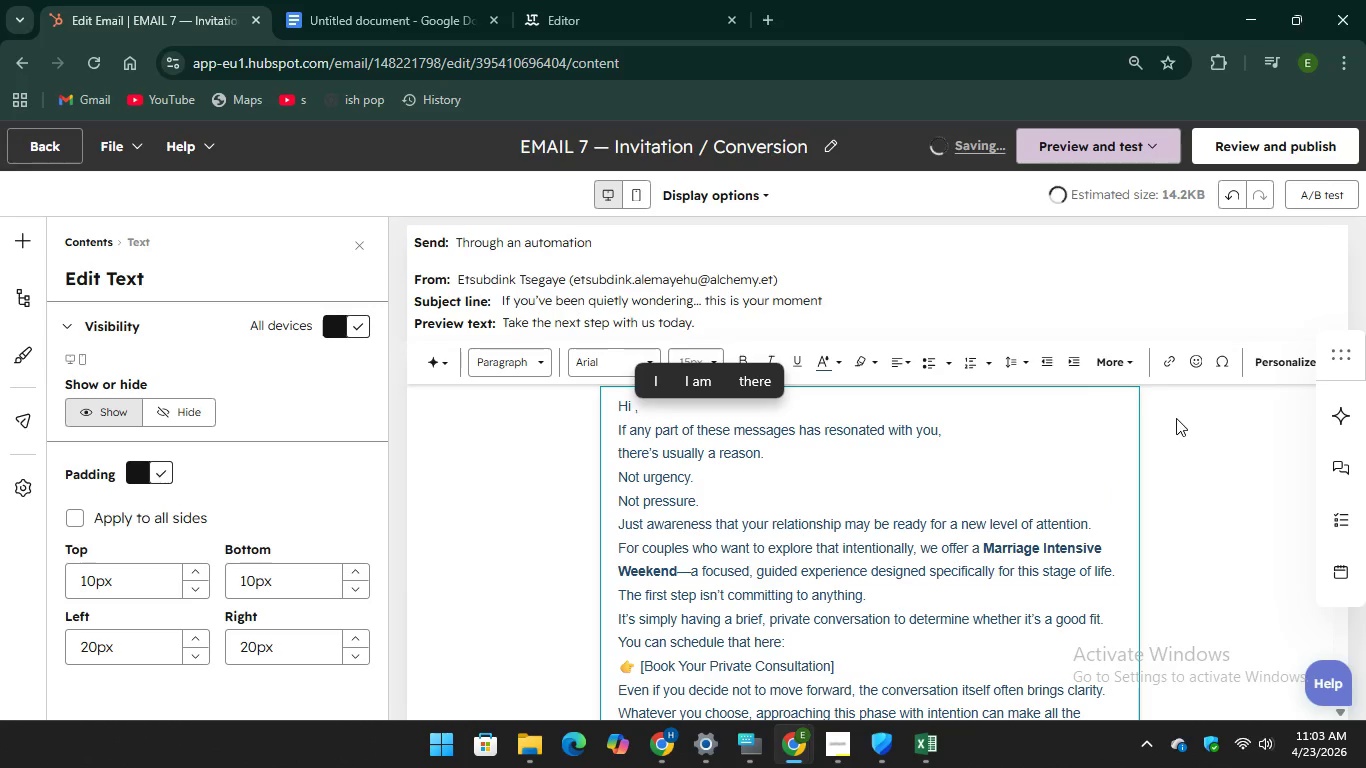 
left_click([1285, 364])
 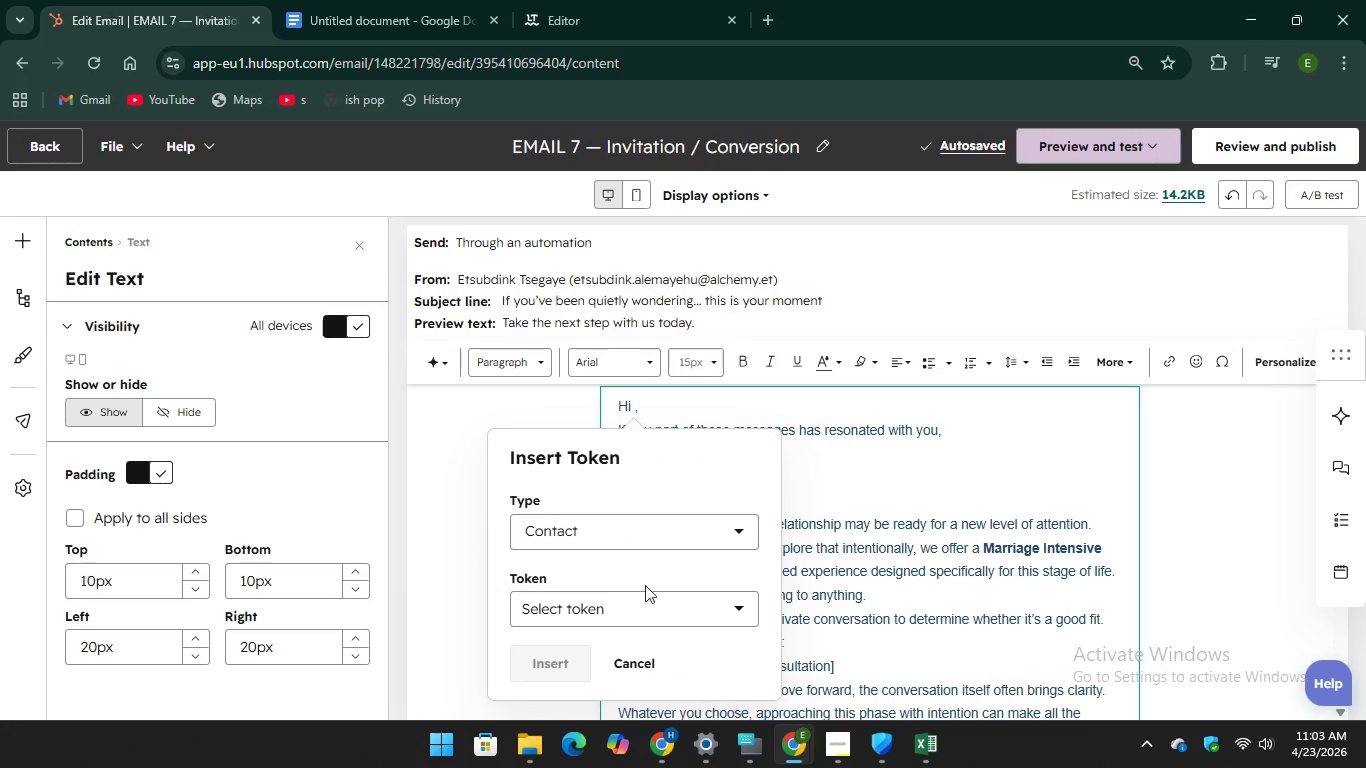 
mouse_move([690, 595])
 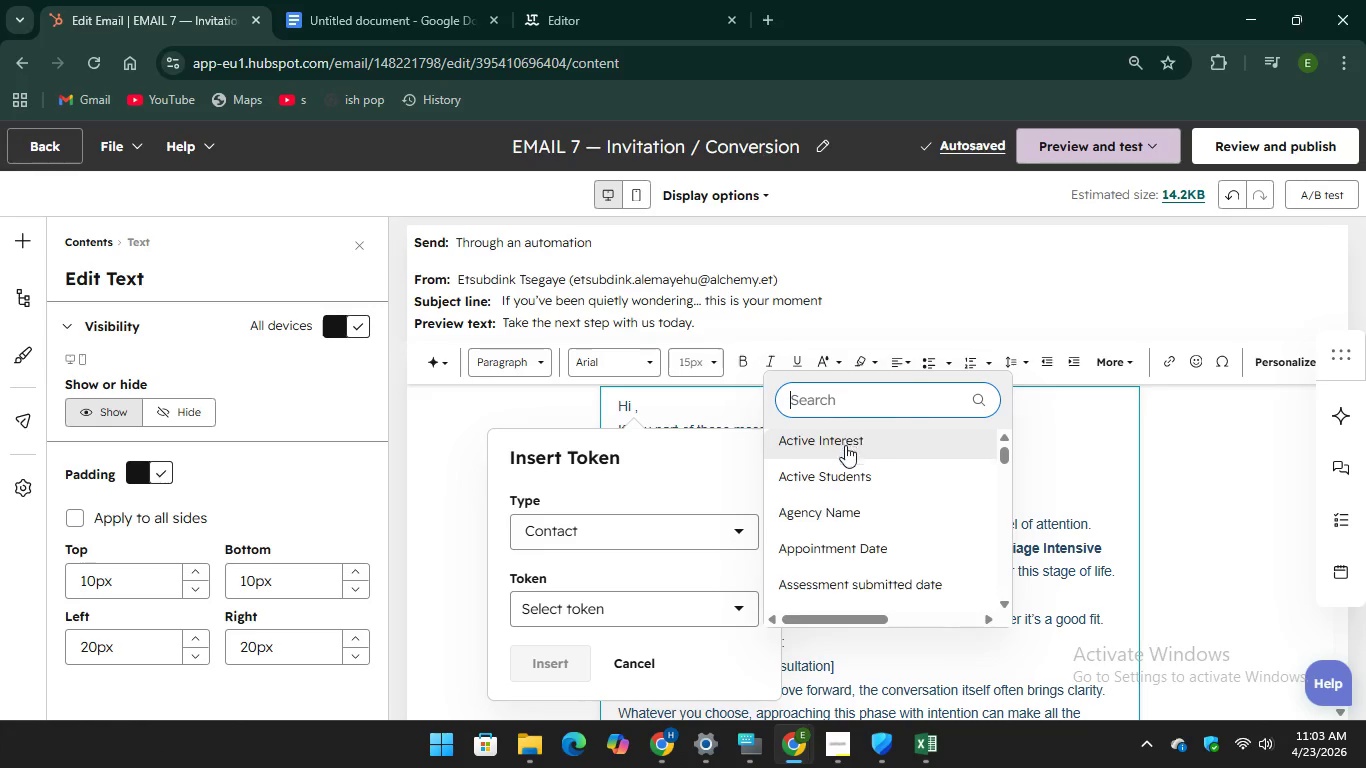 
scroll: coordinate [845, 445], scroll_direction: down, amount: 9.0
 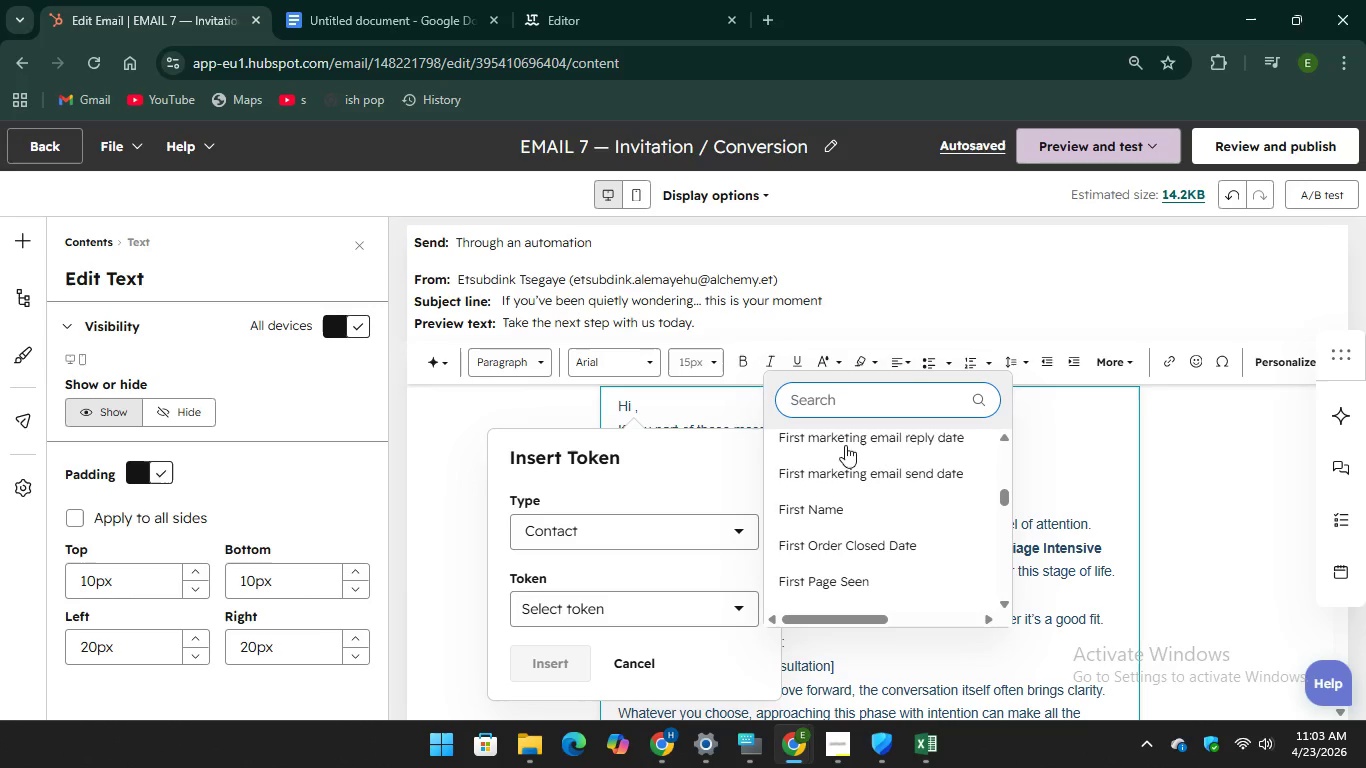 
left_click([860, 516])
 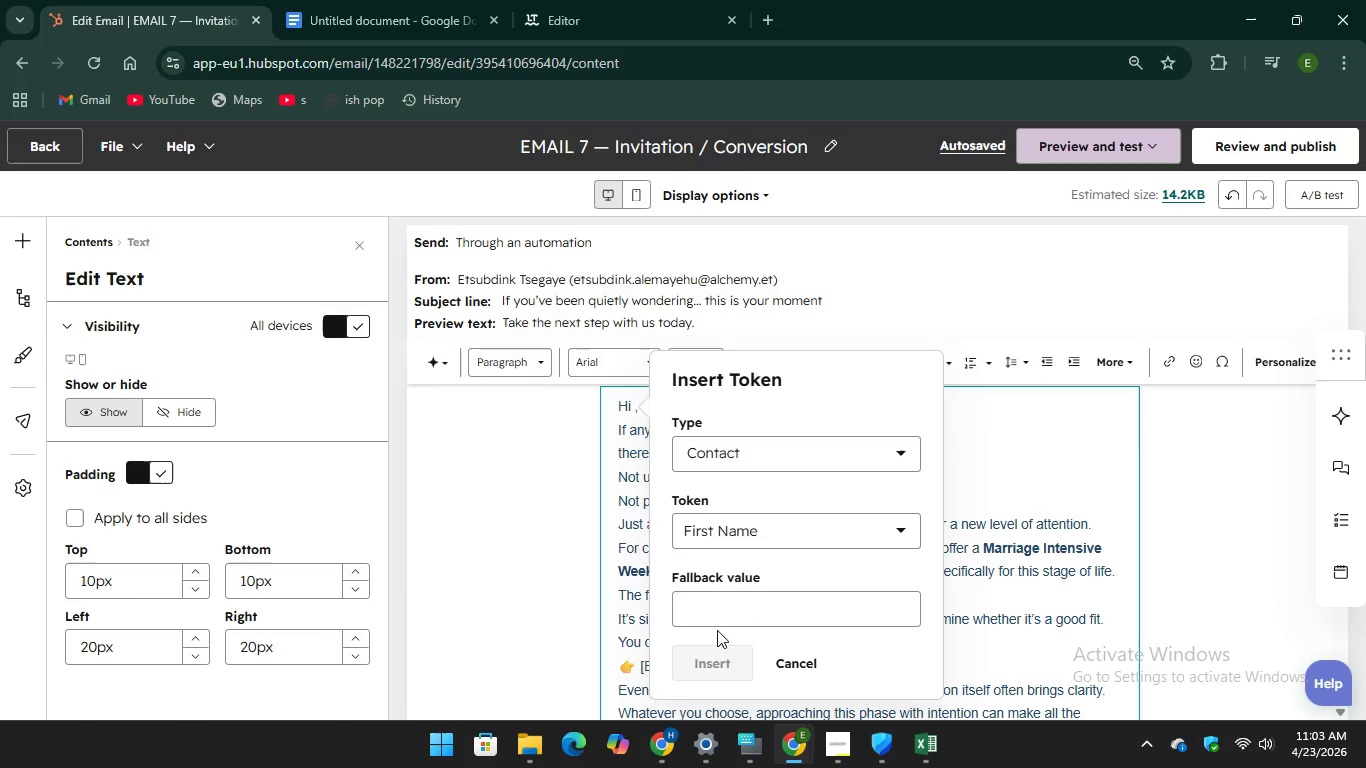 
left_click([746, 600])
 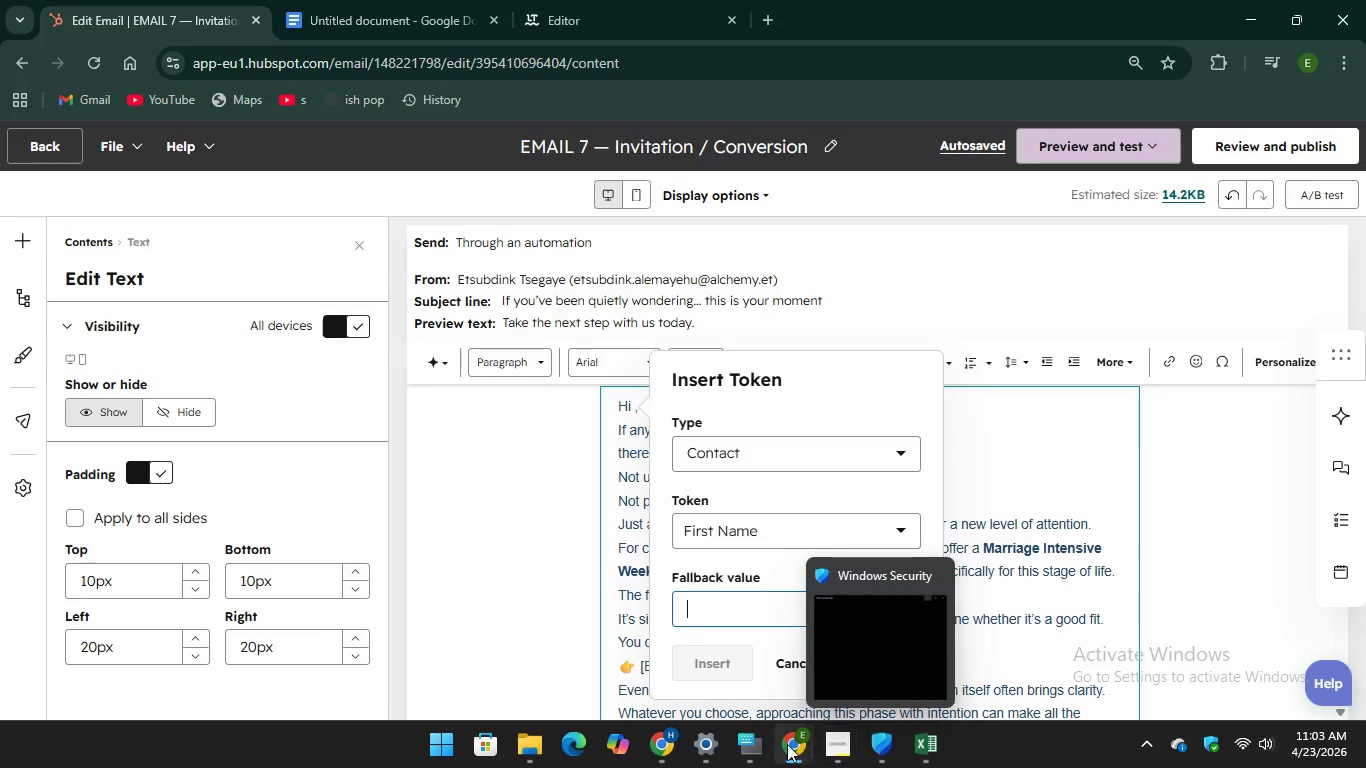 
left_click([755, 740])
 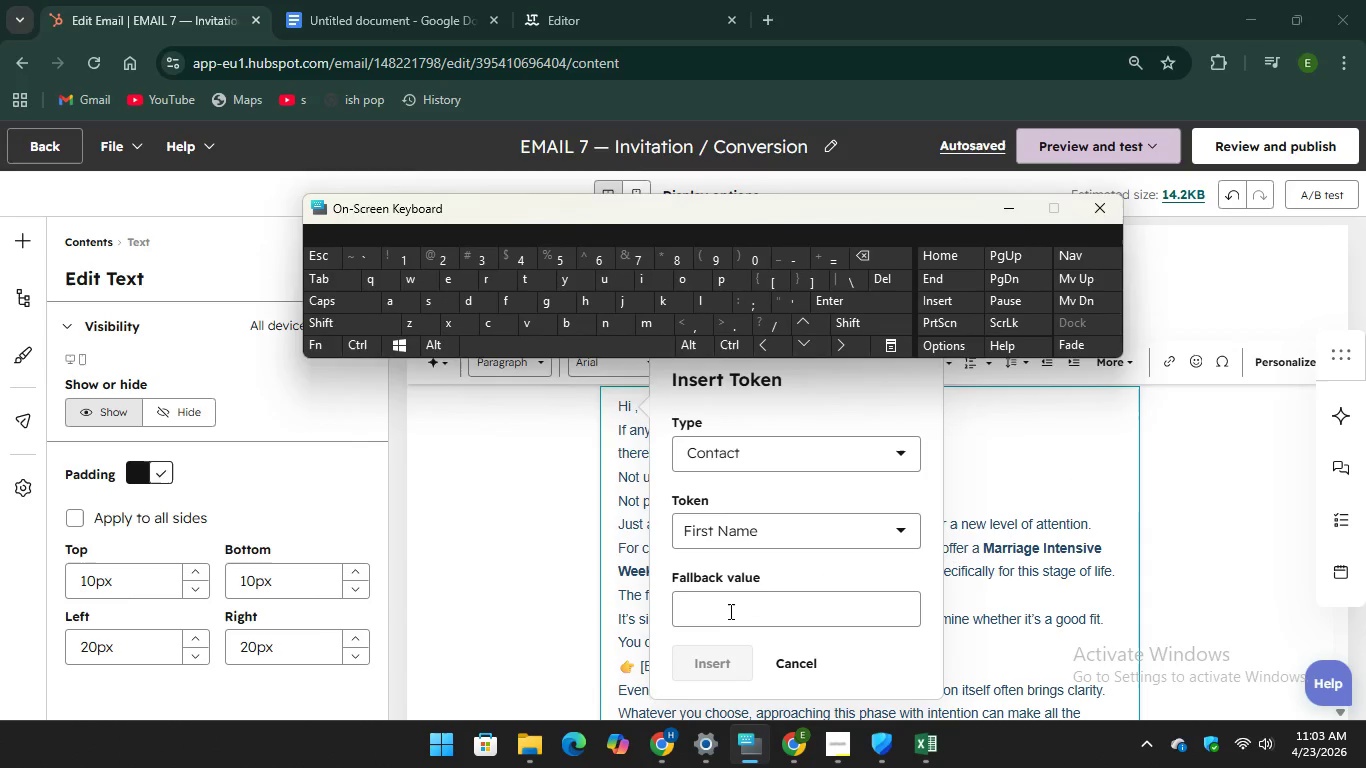 
left_click([730, 610])
 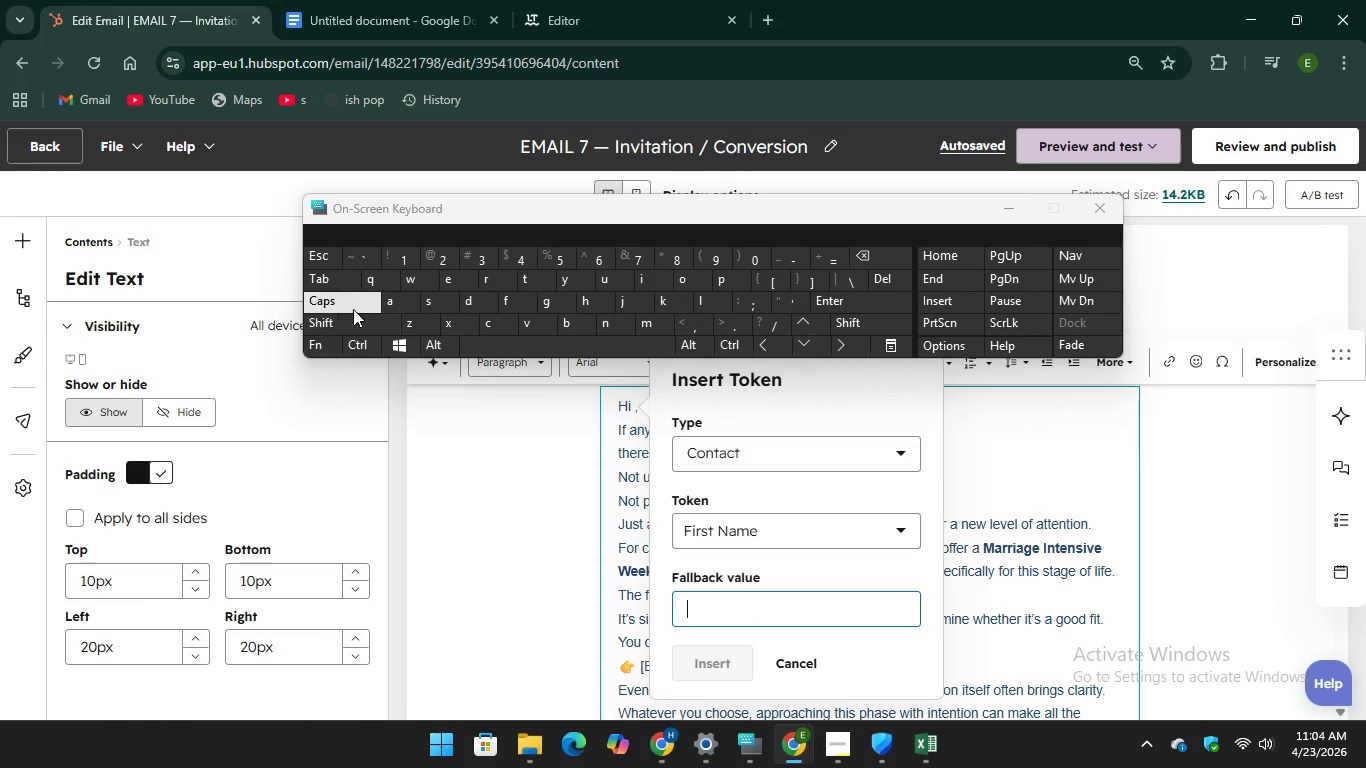 
key(CapsLock)
 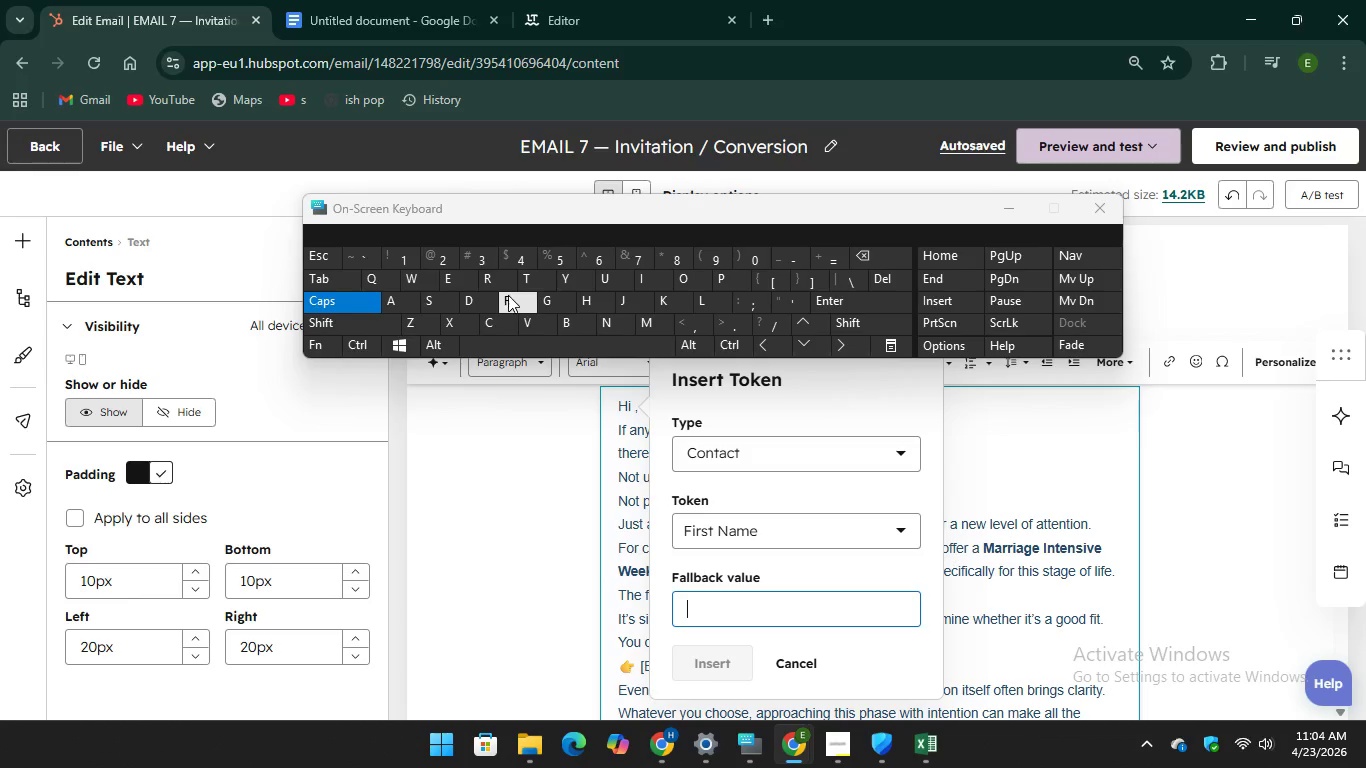 
key(F)
 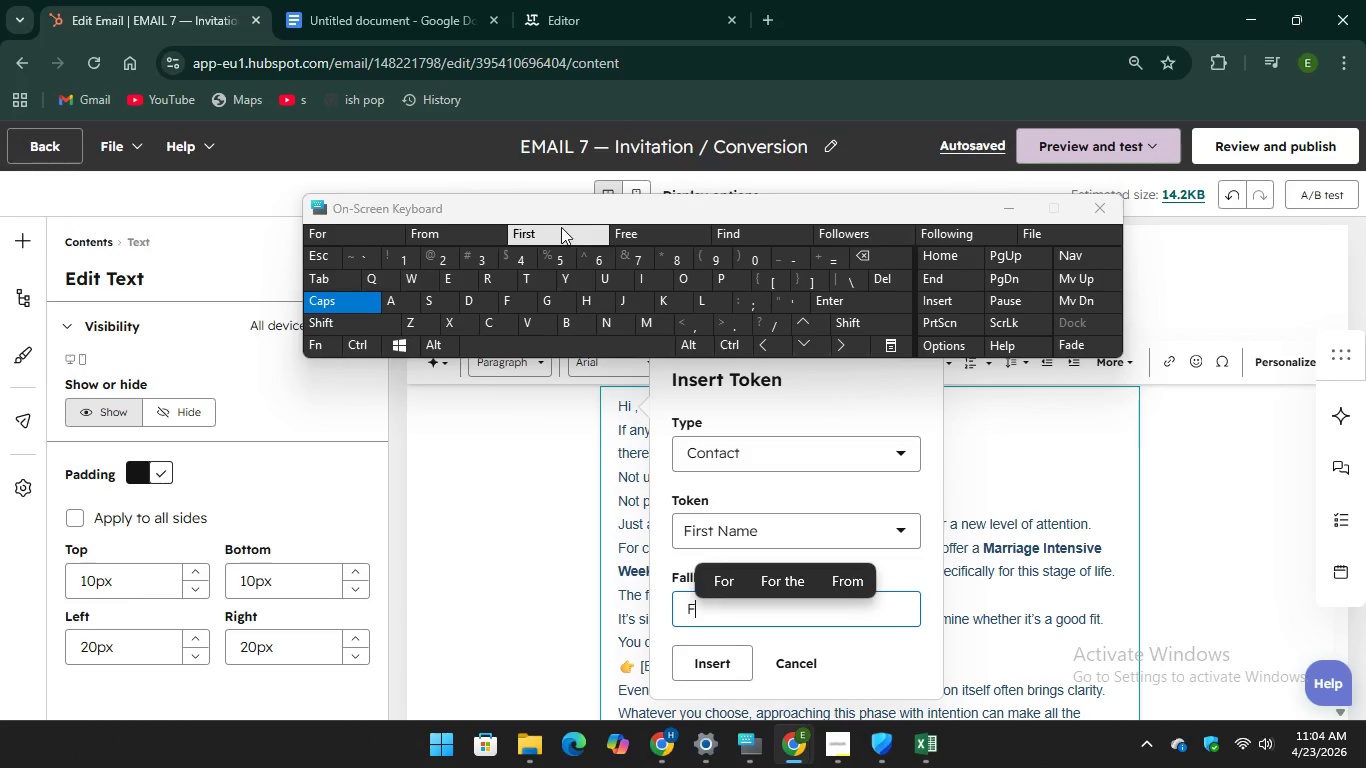 
key(Unknown)
 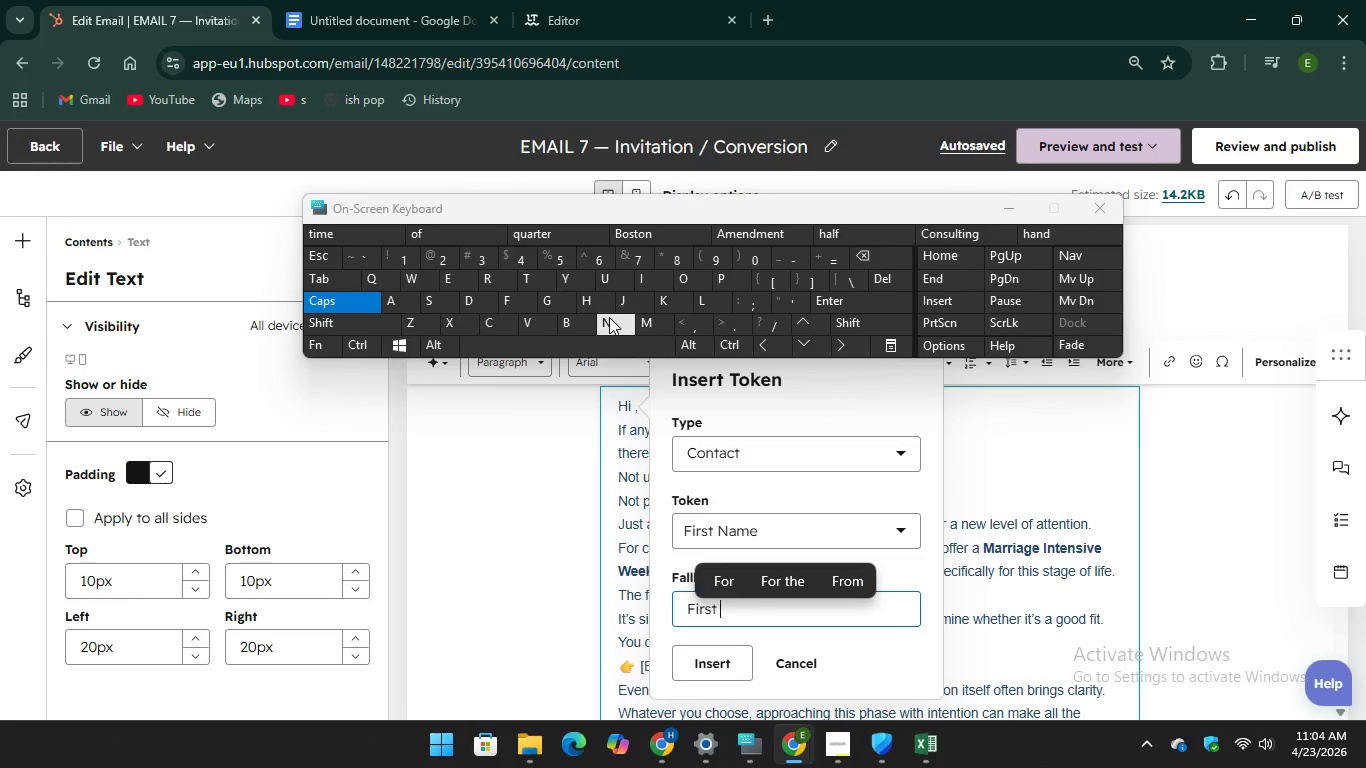 
key(Unknown)
 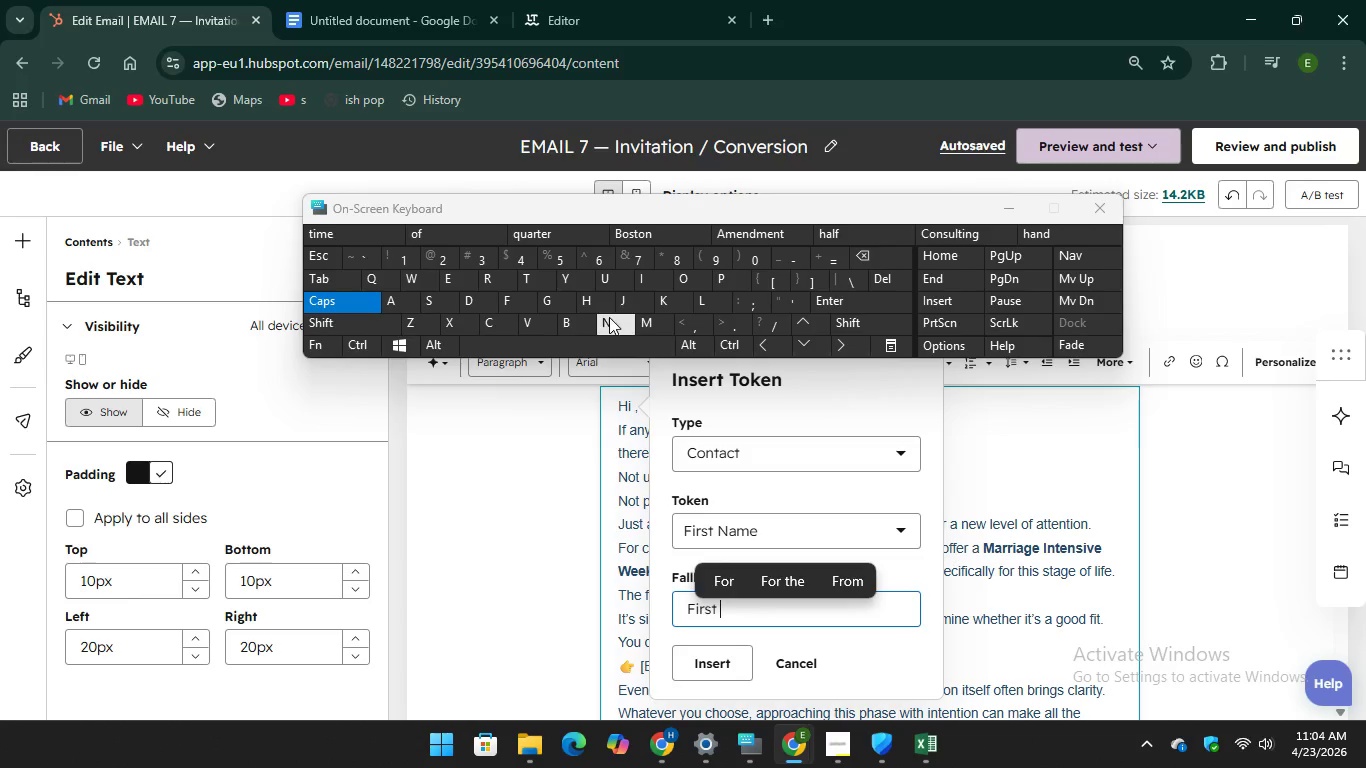 
key(Unknown)
 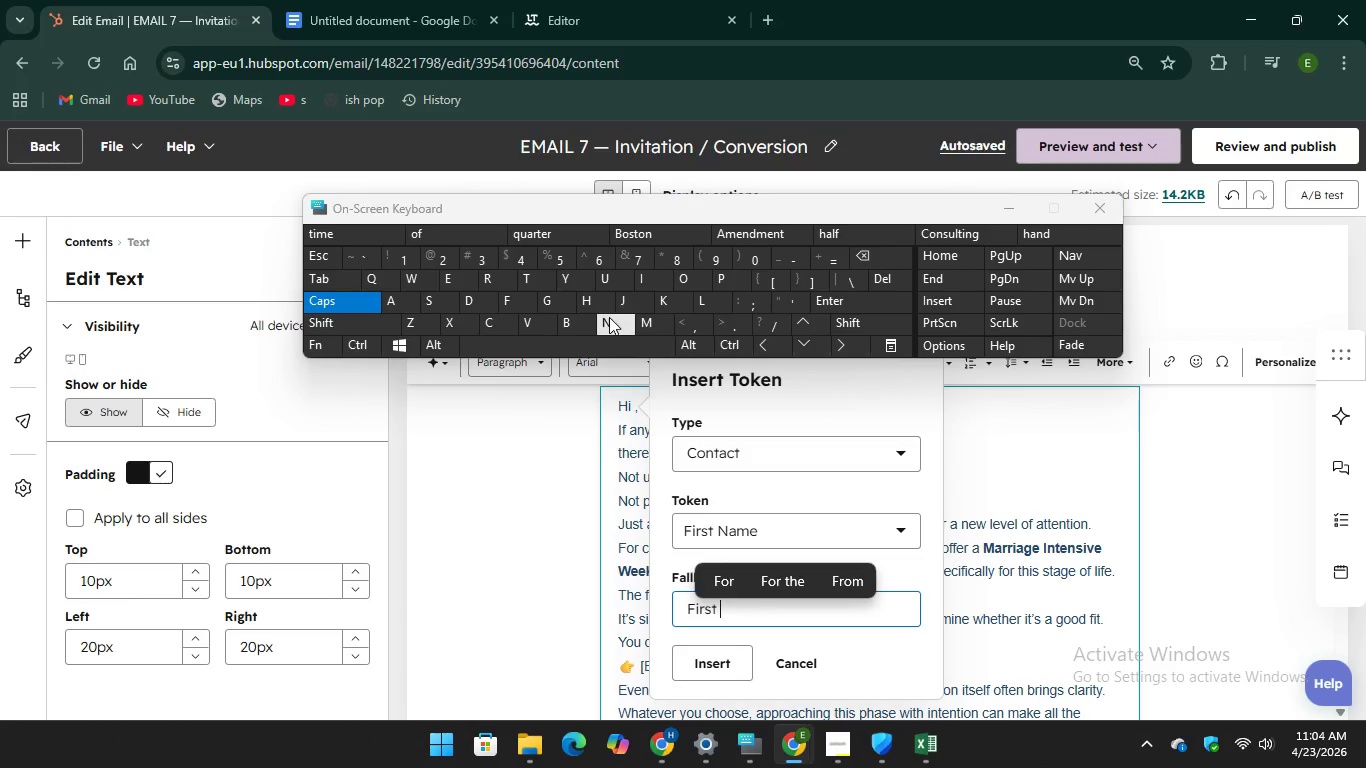 
key(Unknown)
 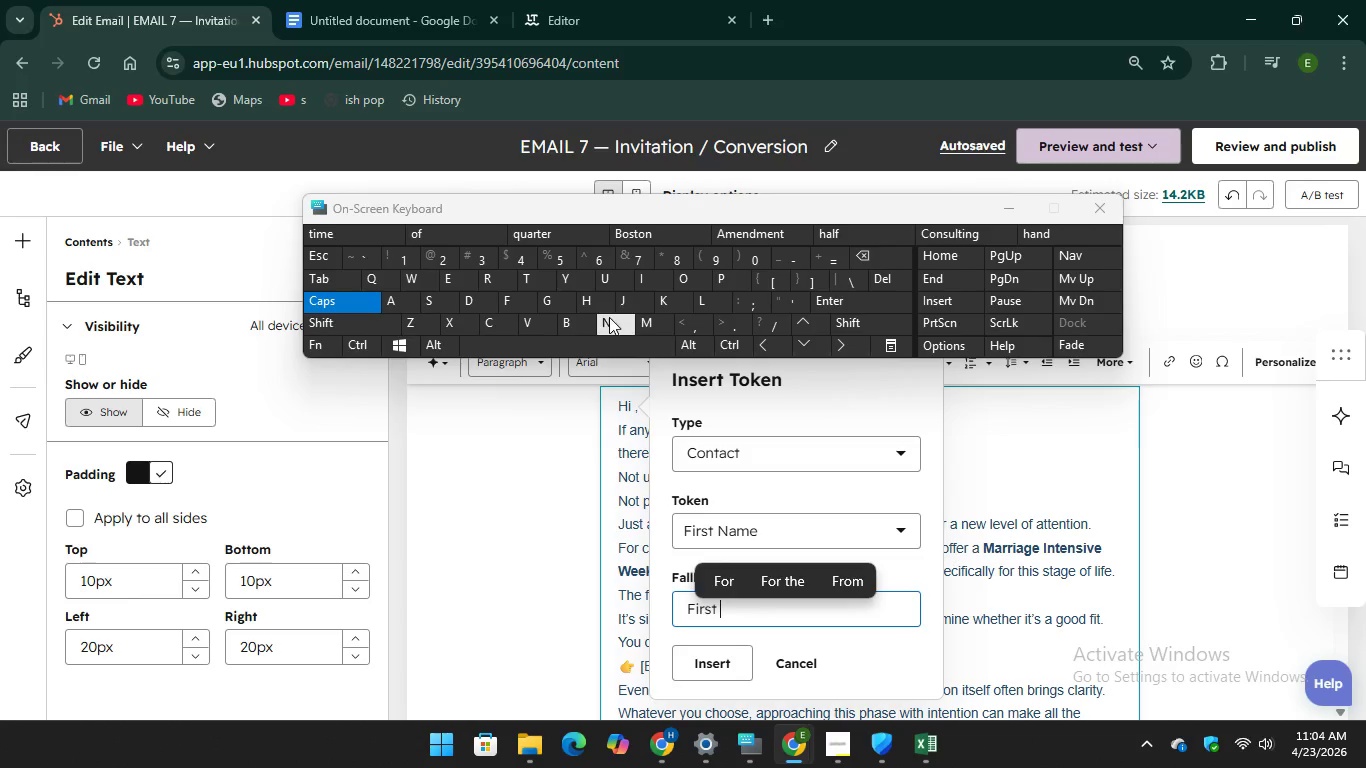 
key(Unknown)
 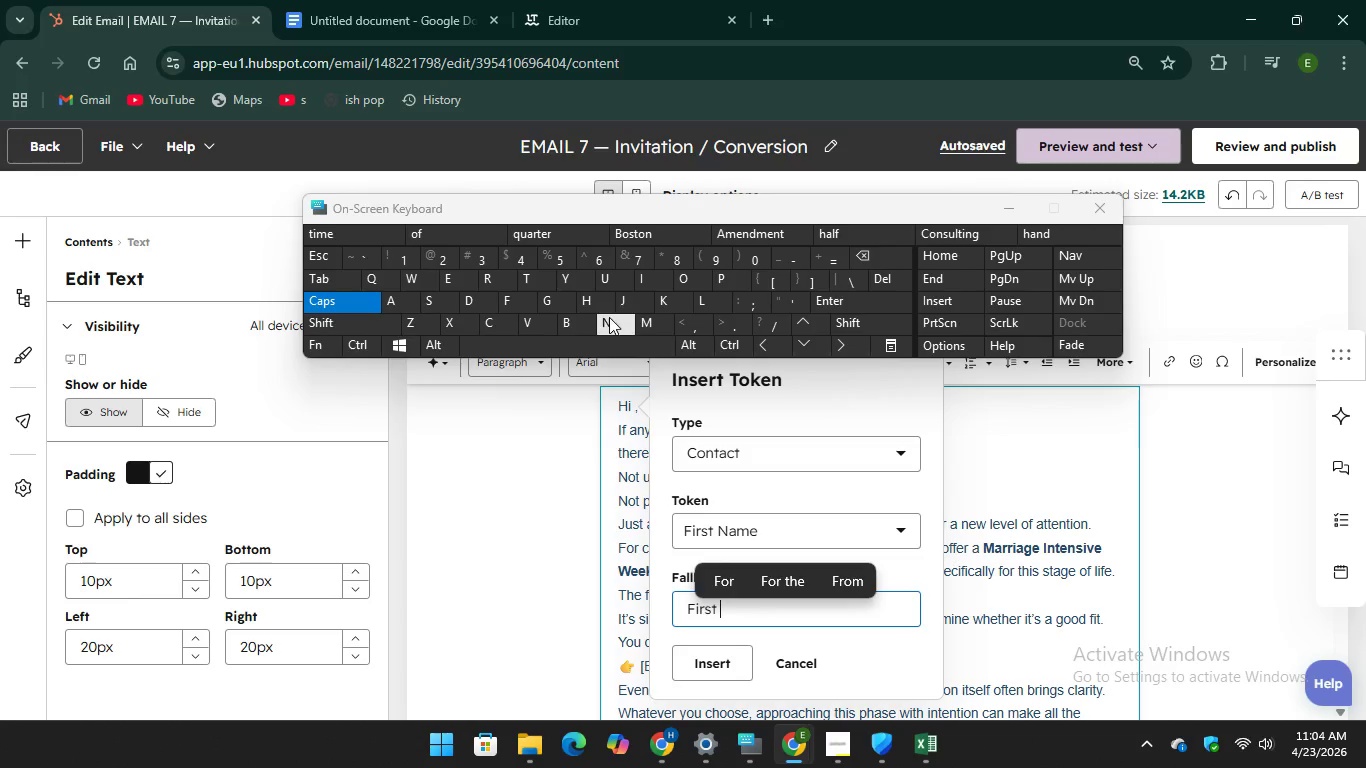 
key(N)
 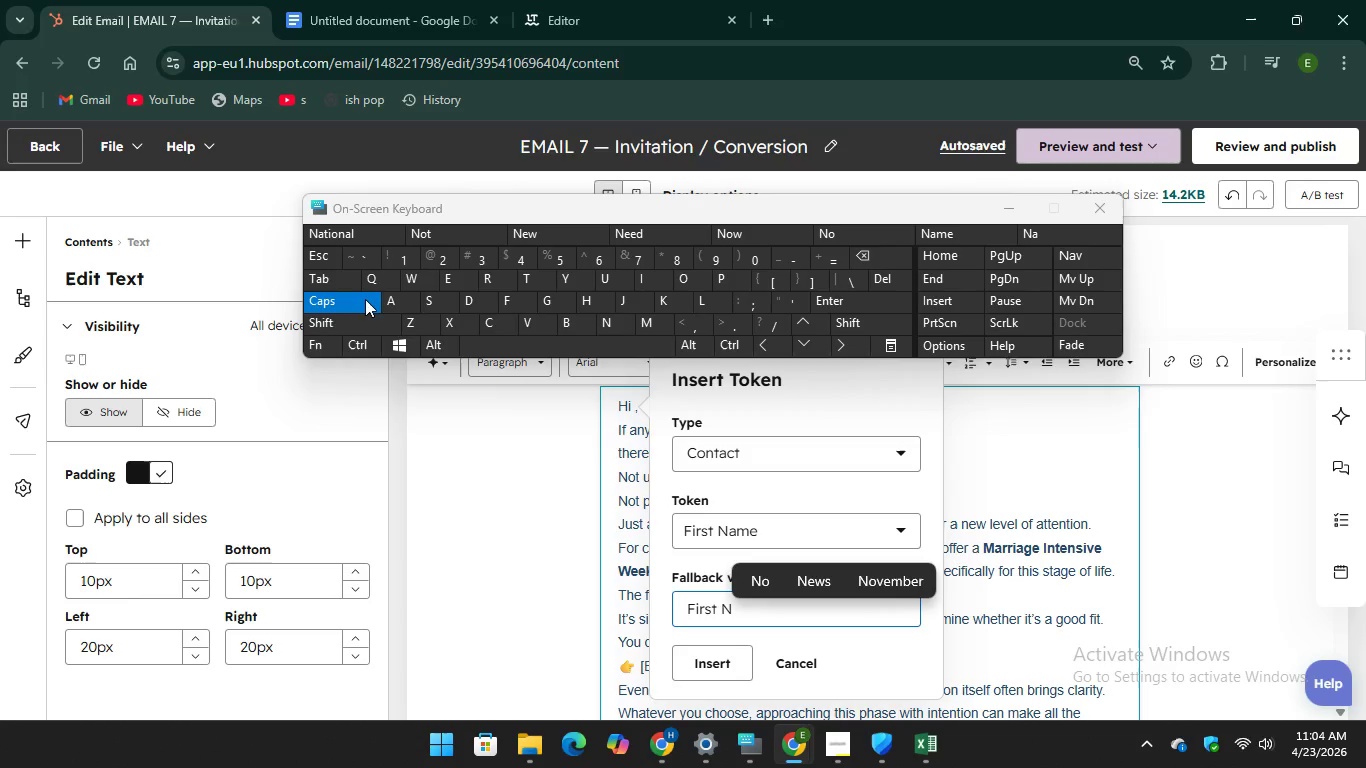 
key(CapsLock)
 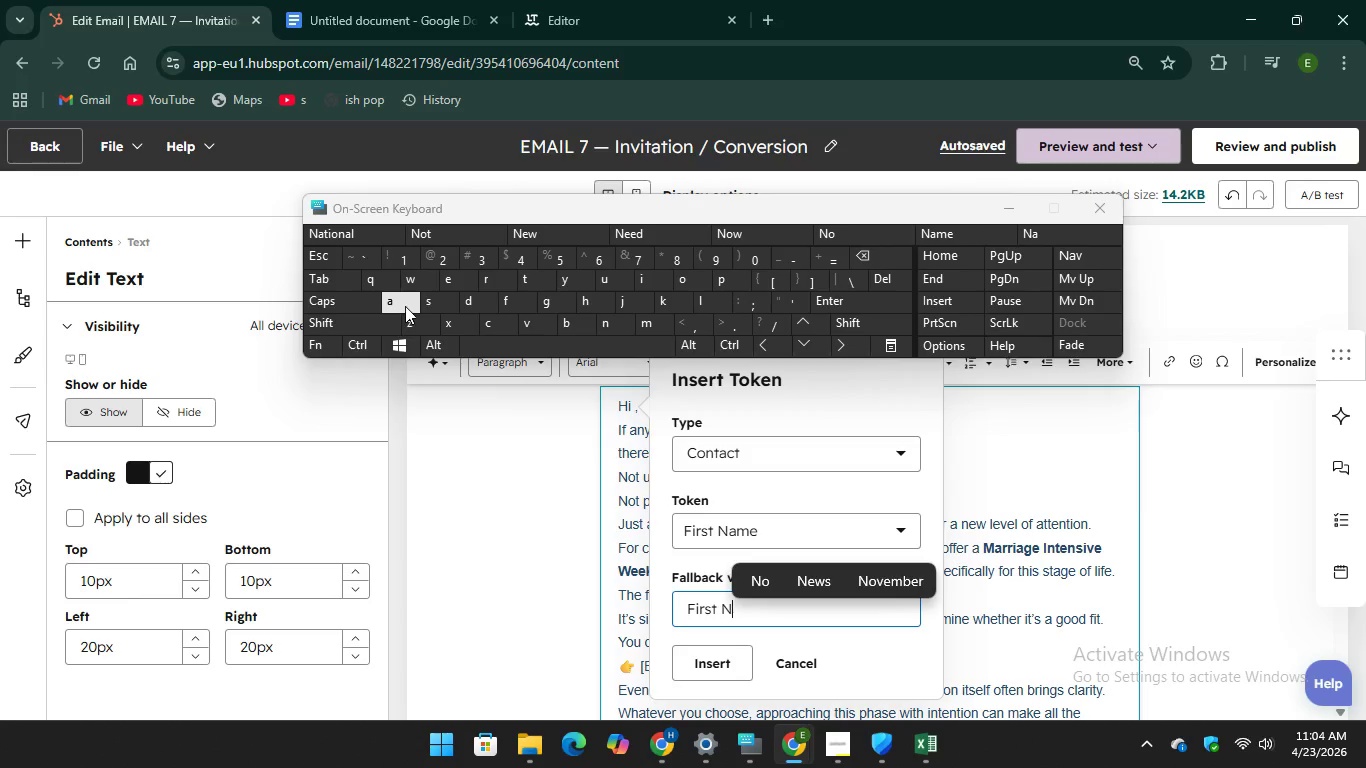 
key(A)
 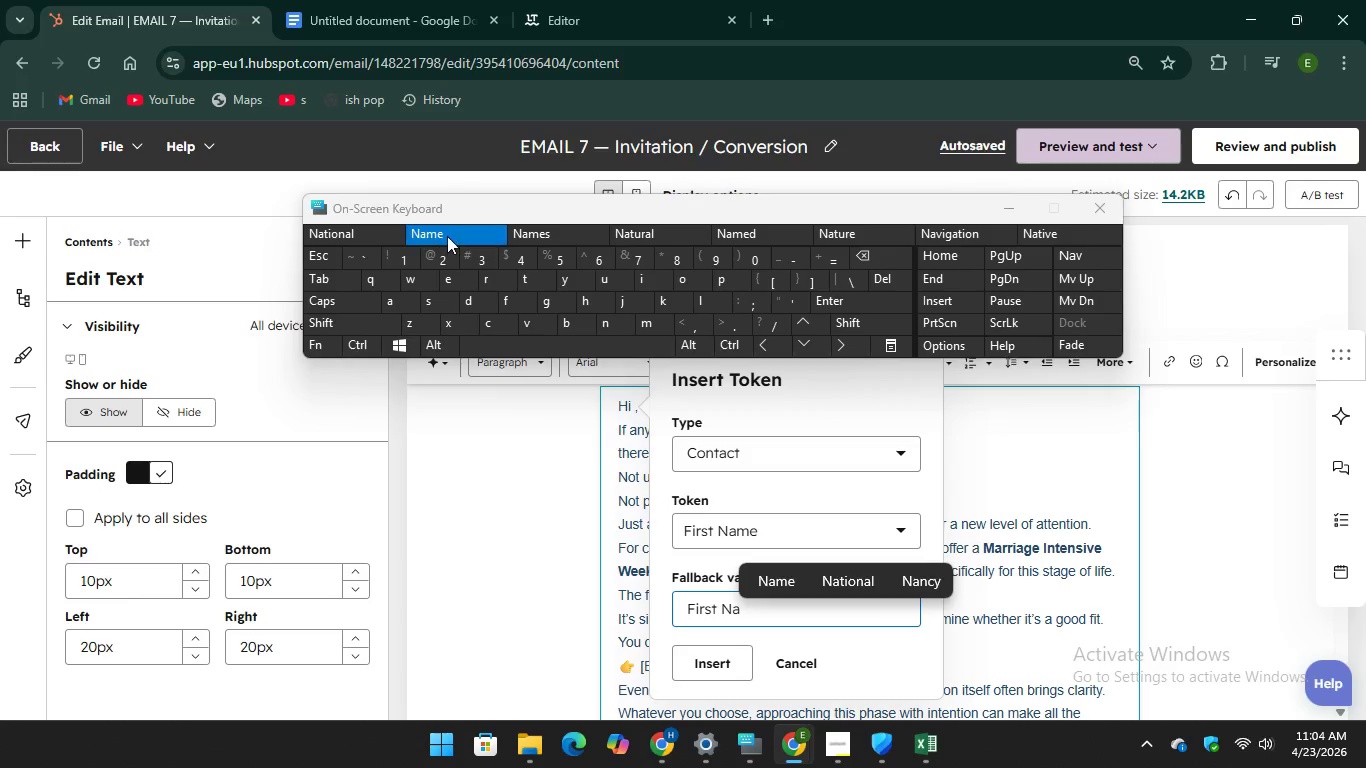 
key(Unknown)
 